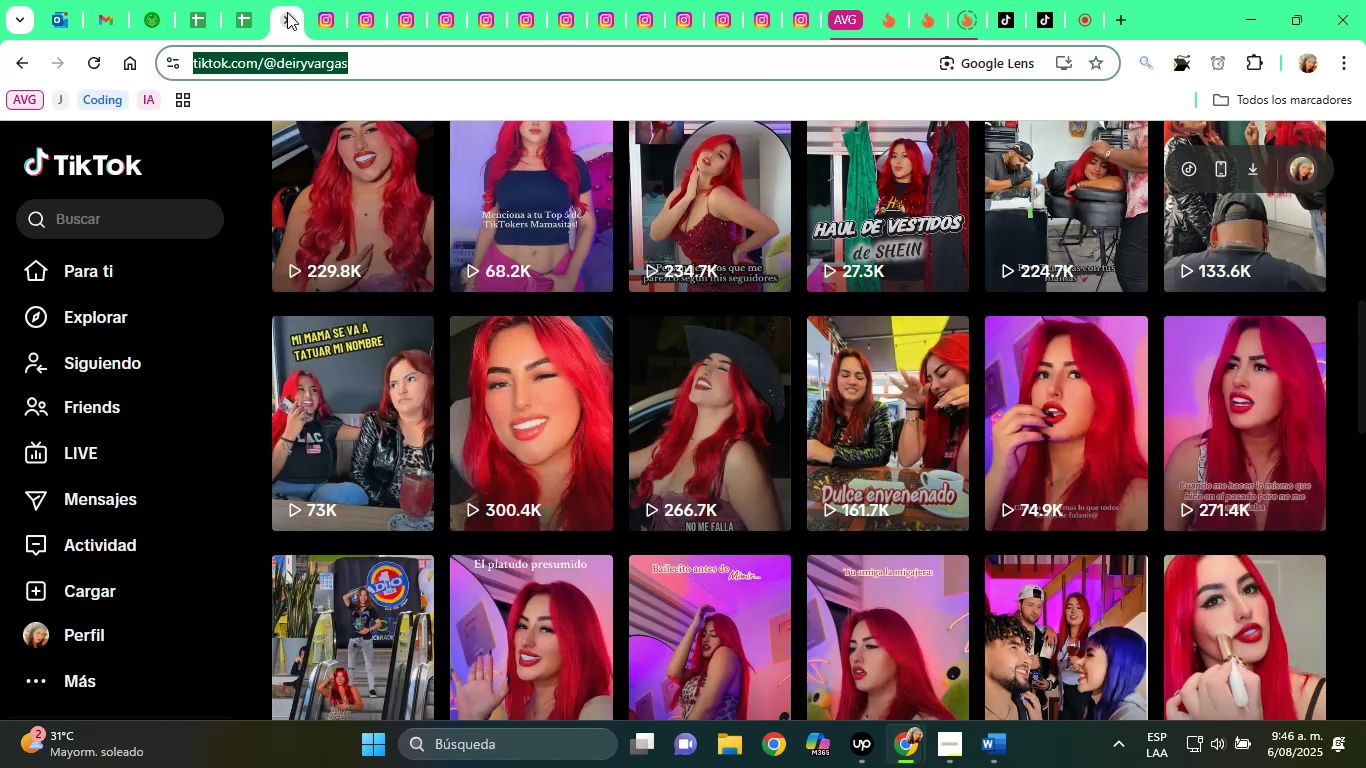 
left_click([287, 12])
 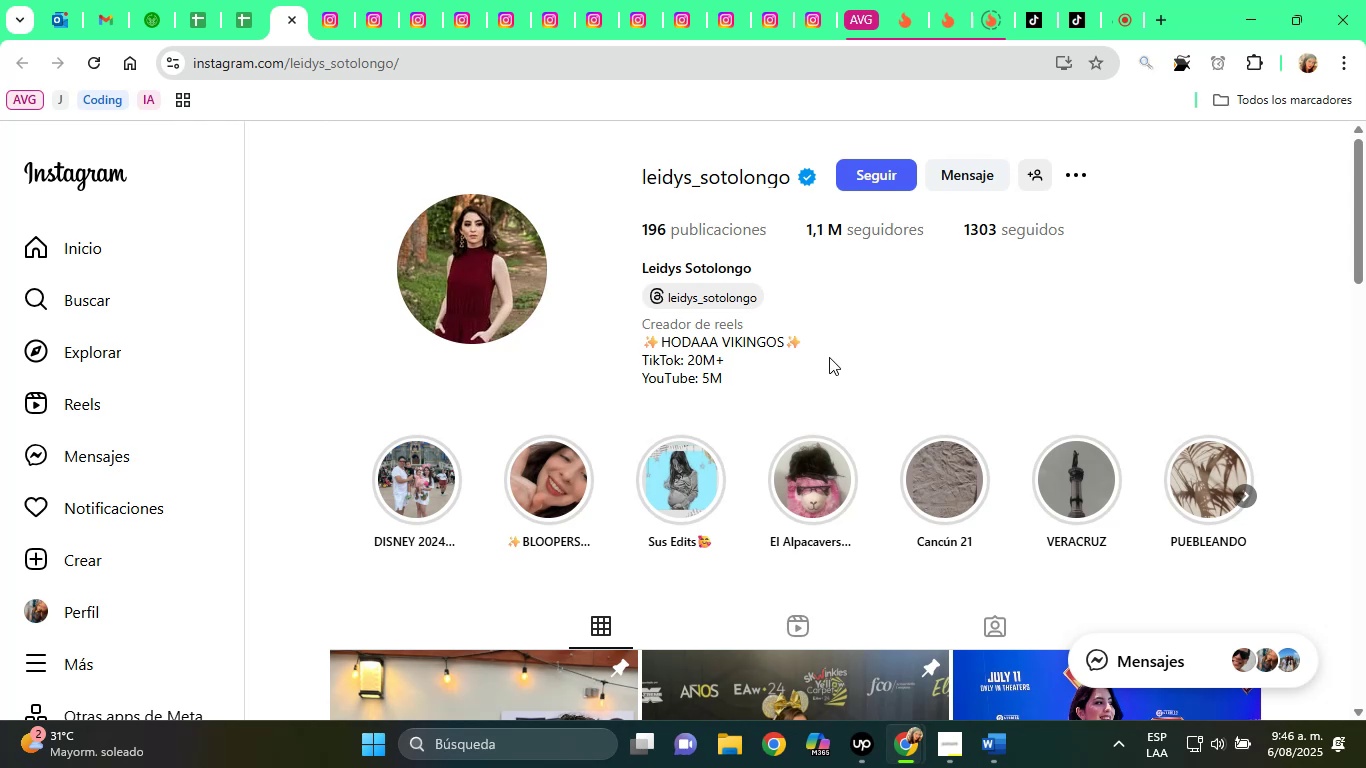 
wait(5.75)
 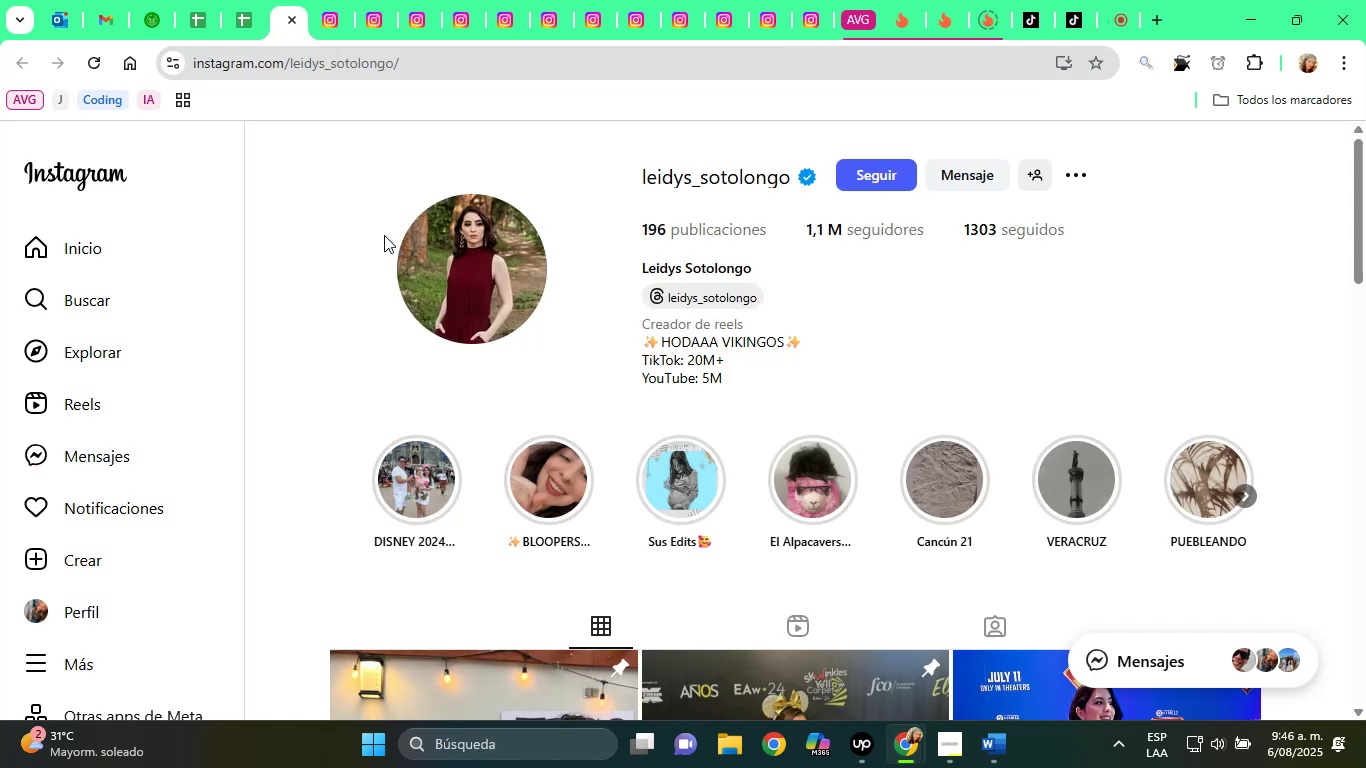 
left_click([686, 172])
 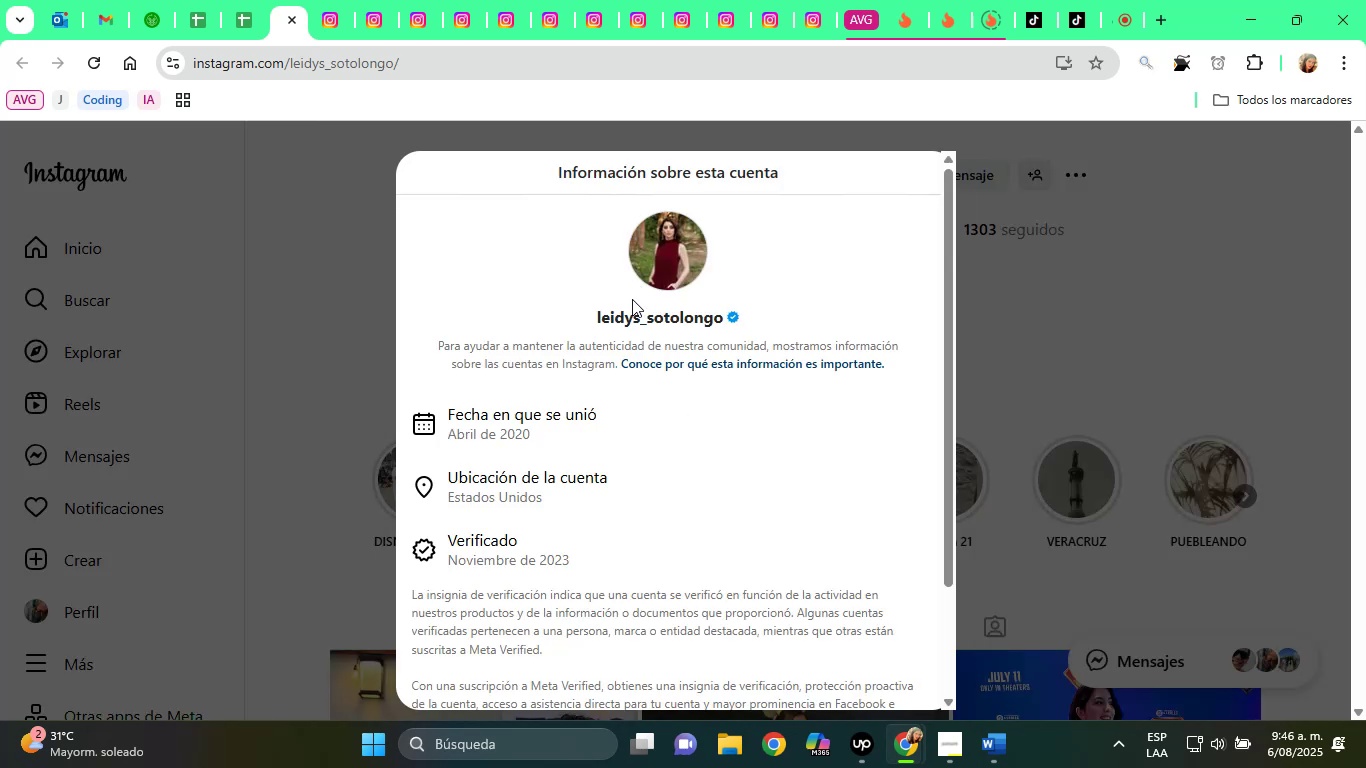 
double_click([644, 316])
 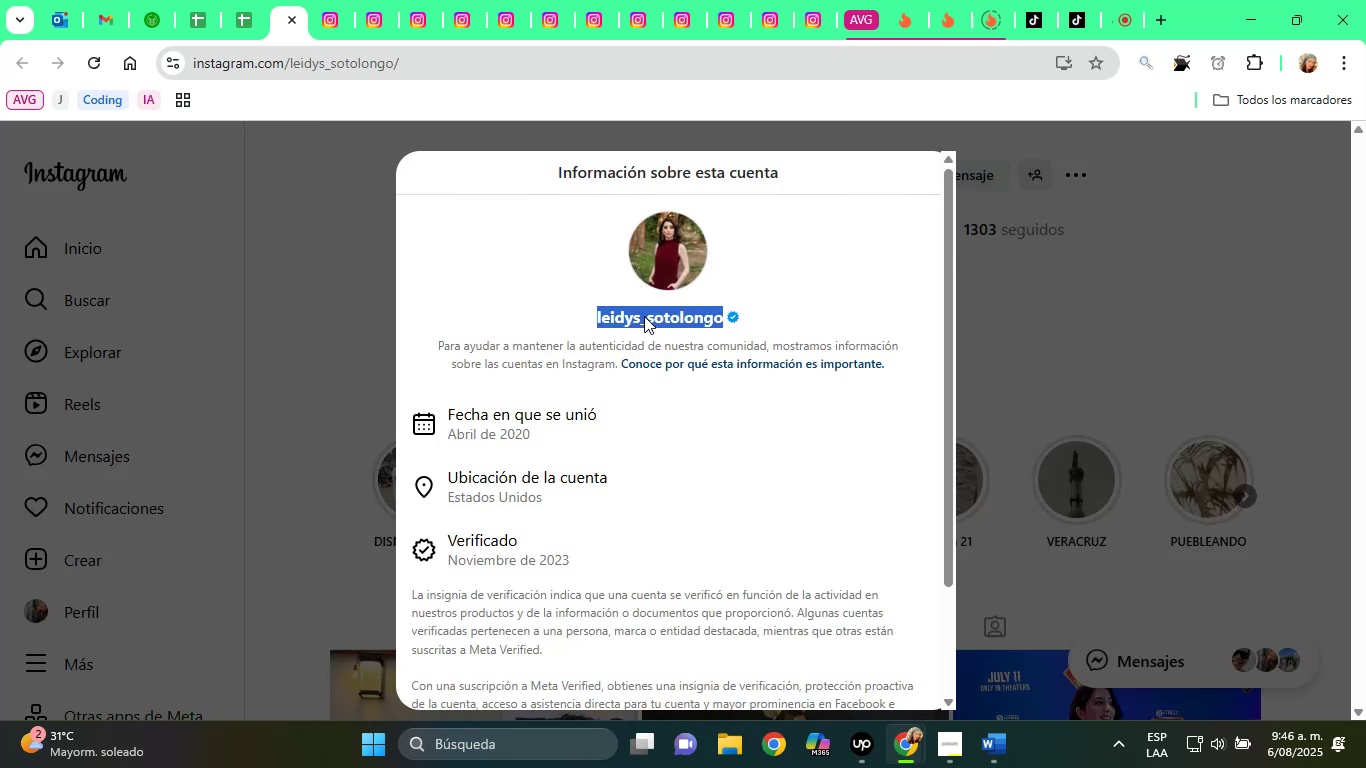 
triple_click([644, 316])
 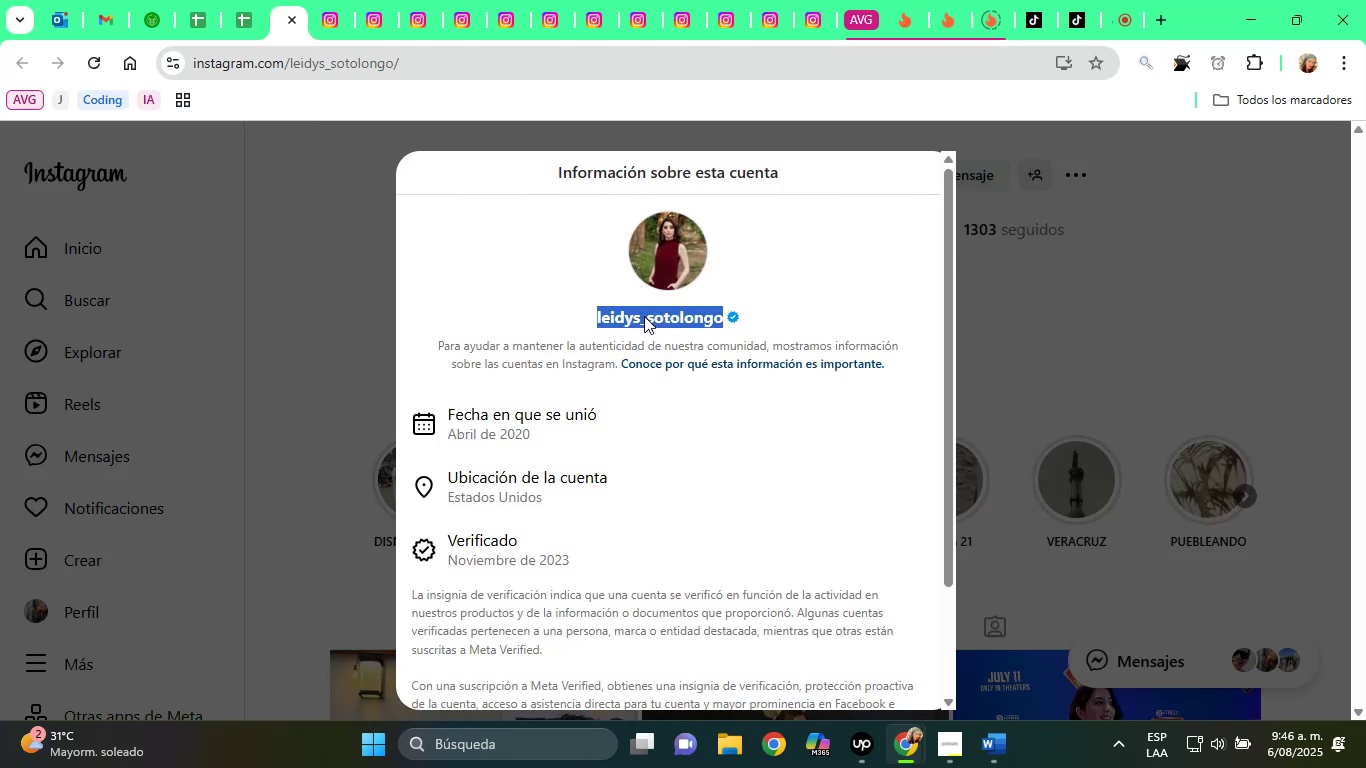 
right_click([644, 316])
 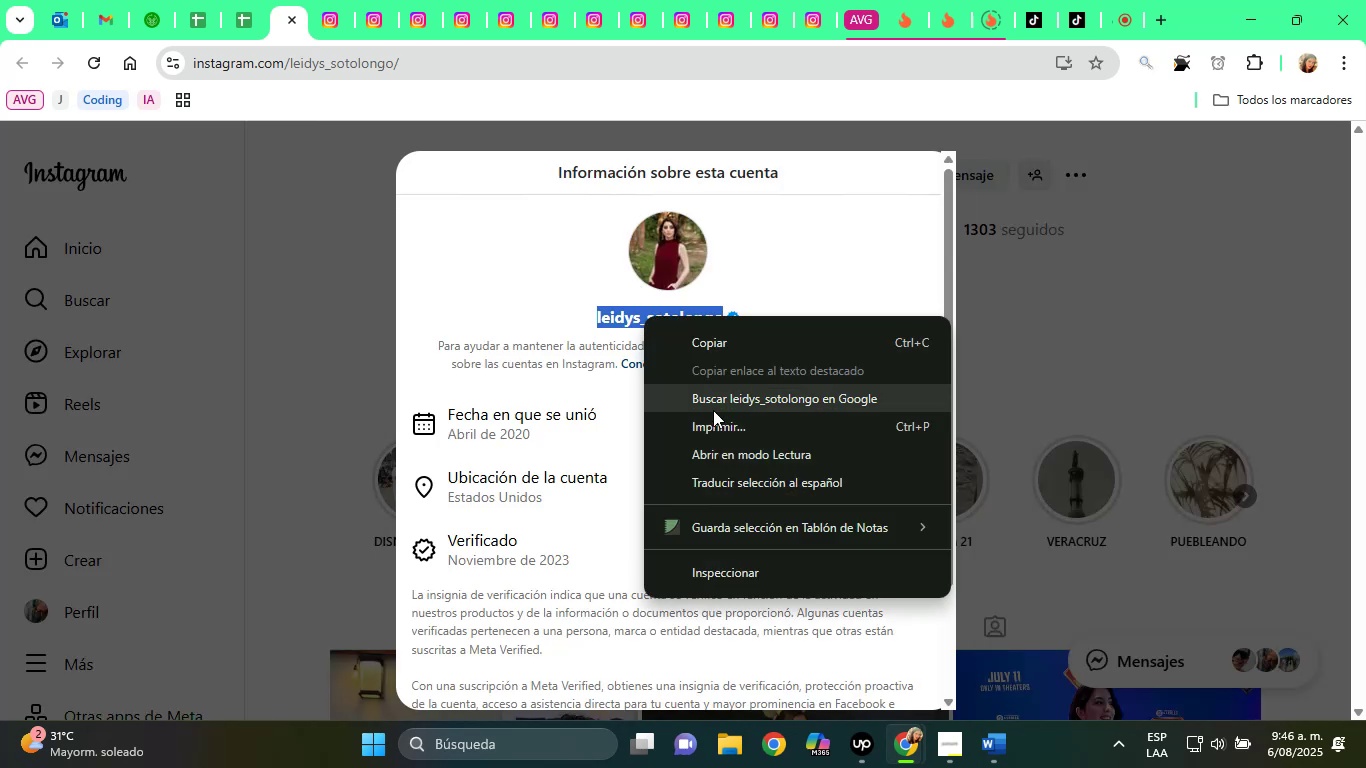 
left_click([710, 399])
 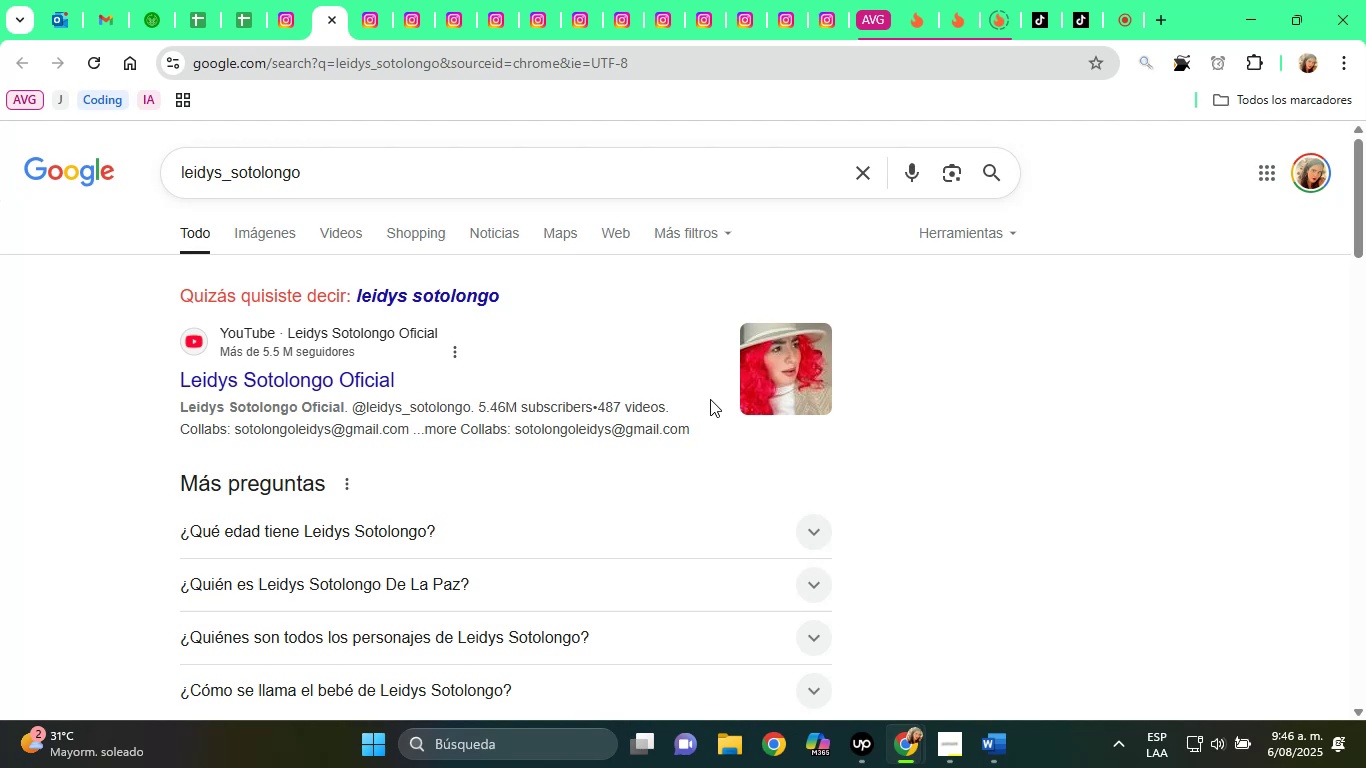 
wait(29.92)
 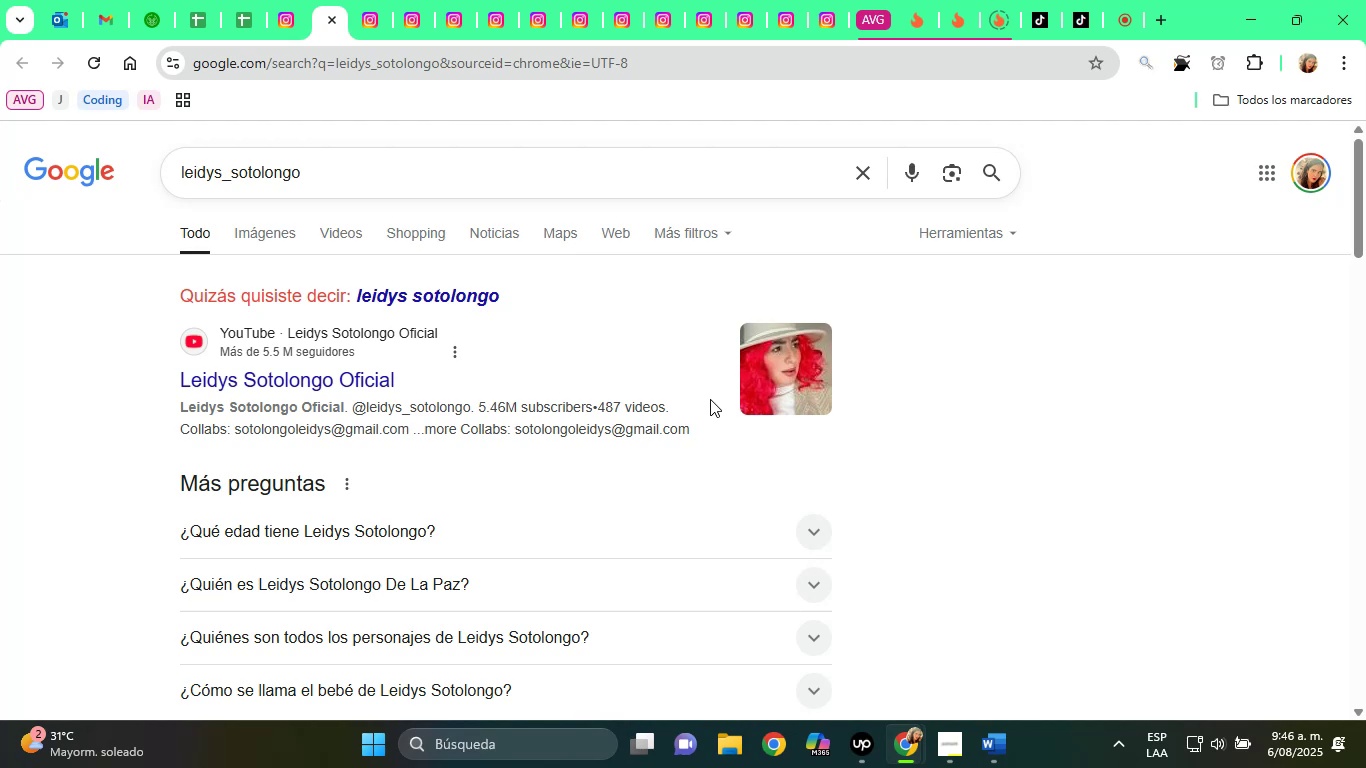 
scroll: coordinate [390, 254], scroll_direction: down, amount: 5.0
 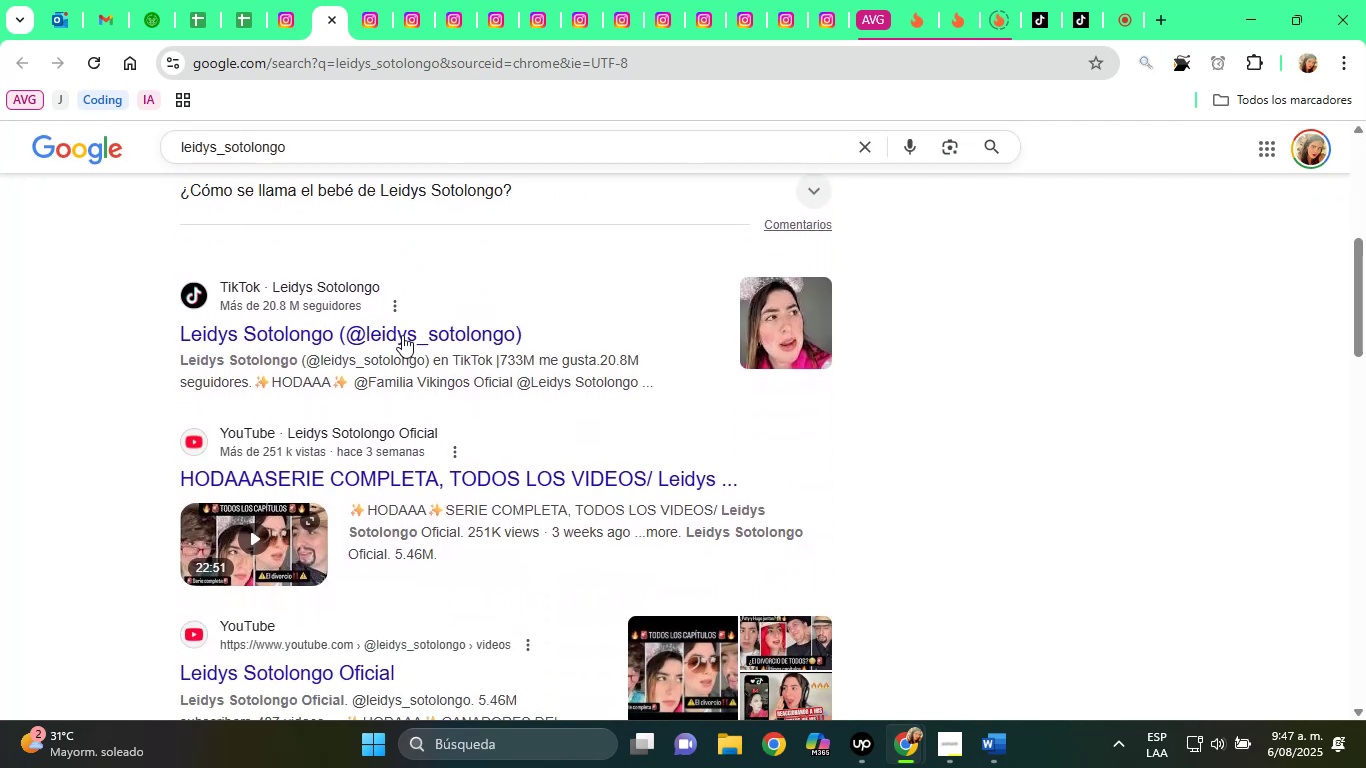 
left_click([404, 337])
 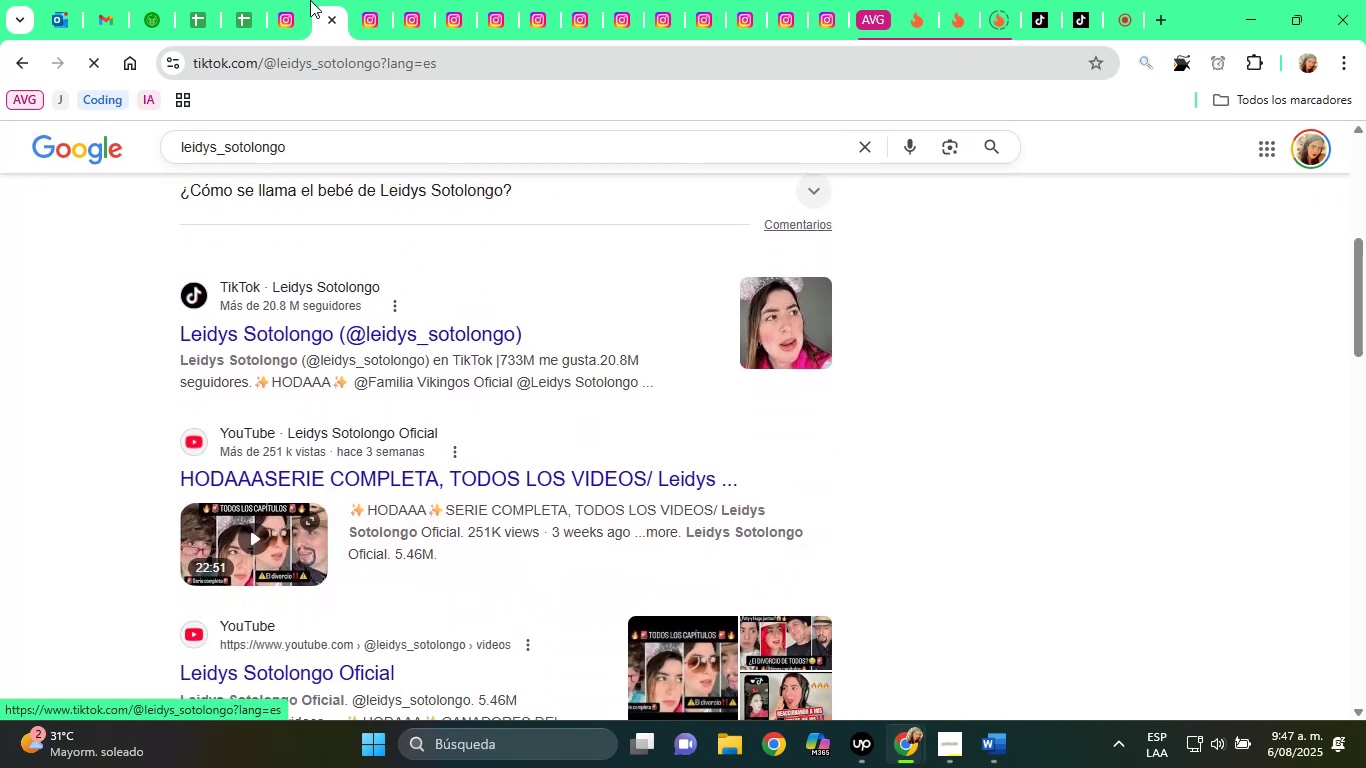 
mouse_move([553, 26])
 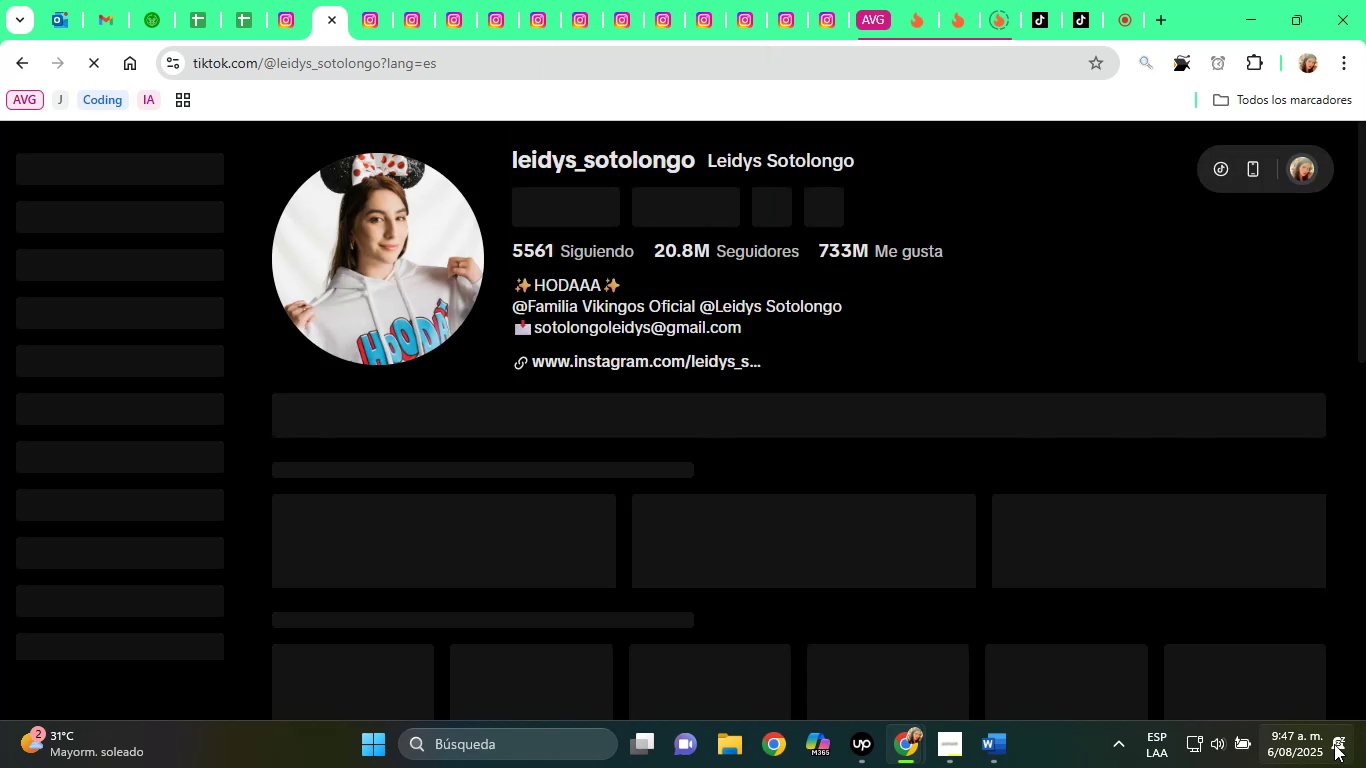 
left_click([1307, 751])
 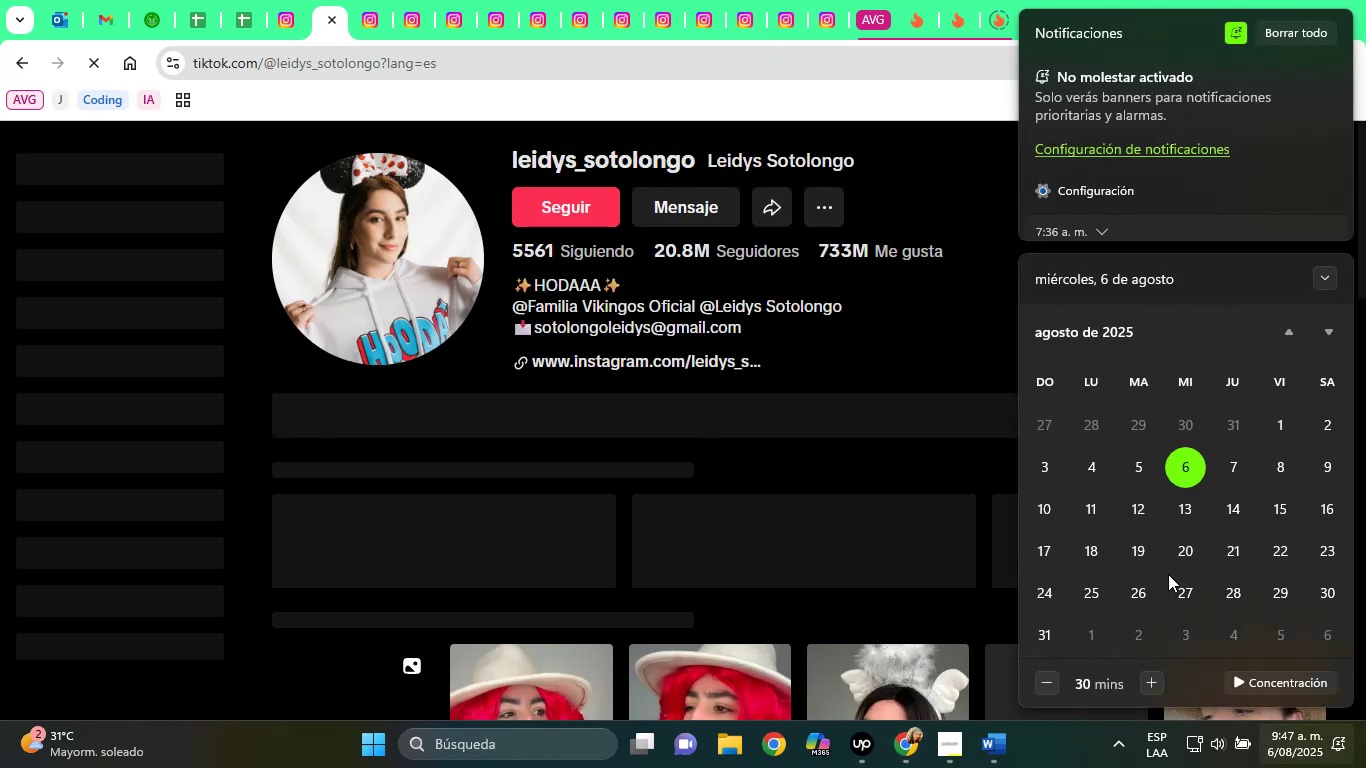 
wait(8.25)
 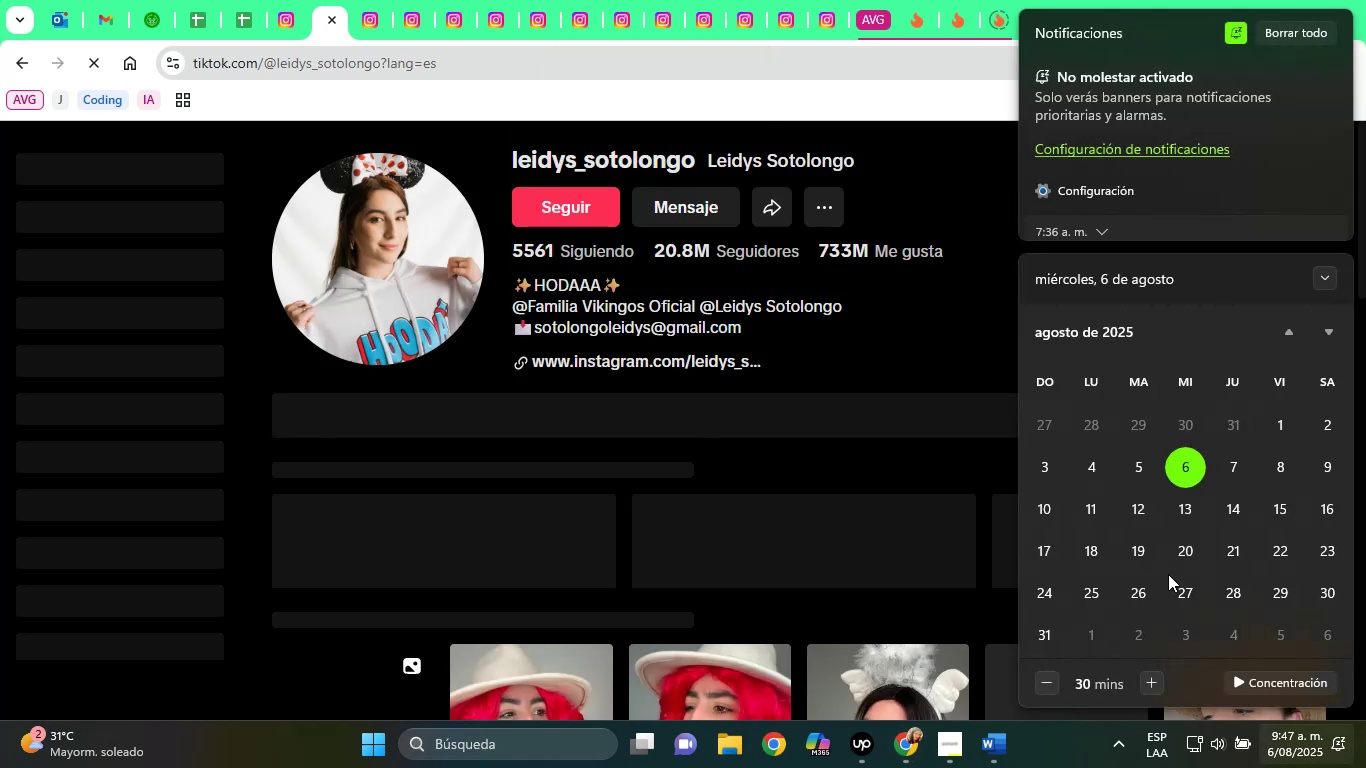 
left_click([950, 377])
 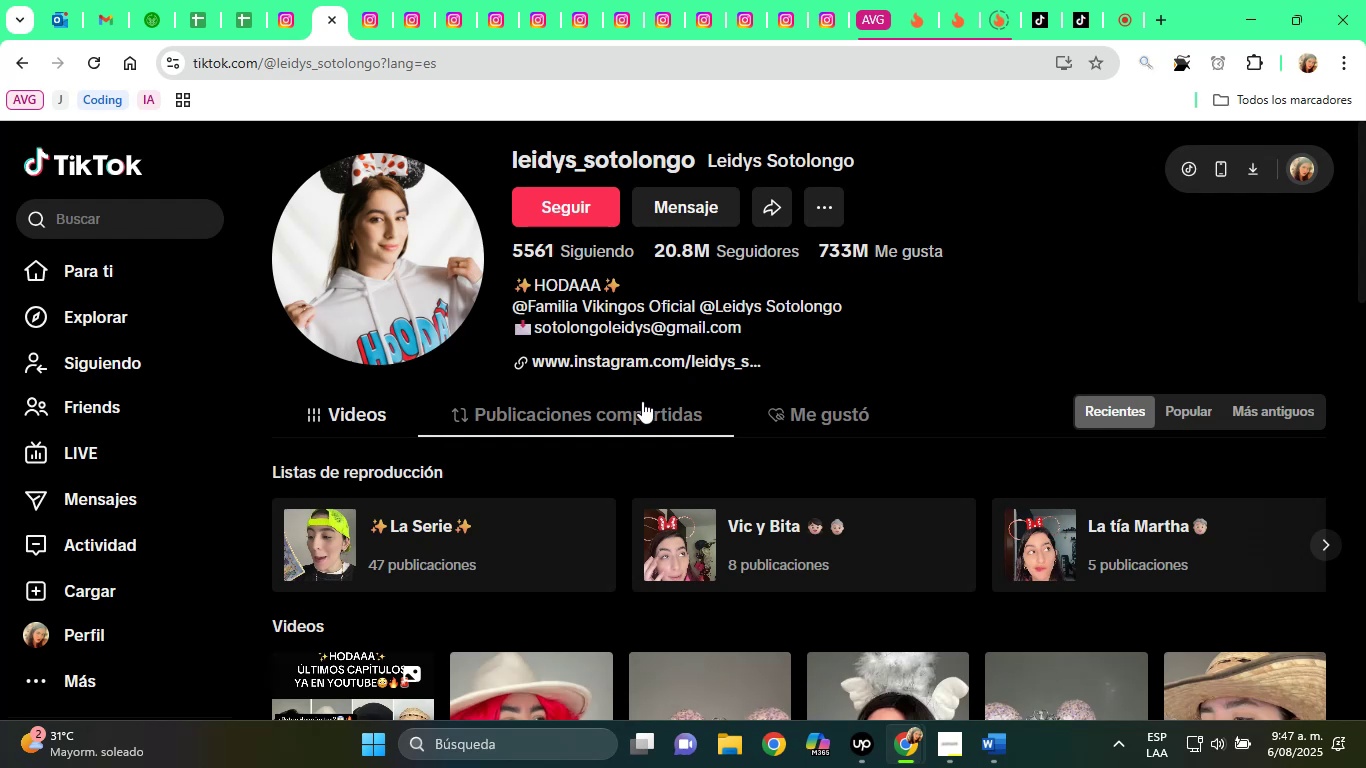 
wait(27.89)
 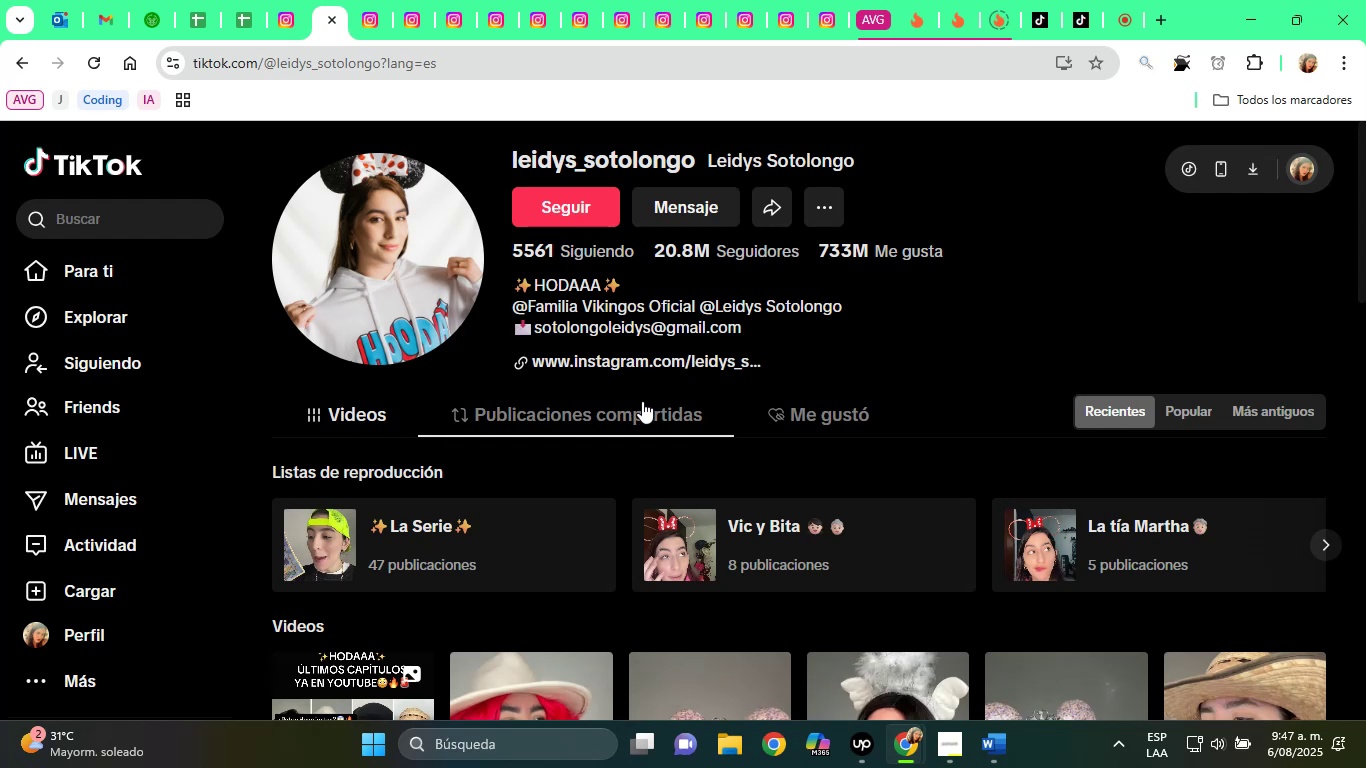 
scroll: coordinate [992, 409], scroll_direction: down, amount: 10.0
 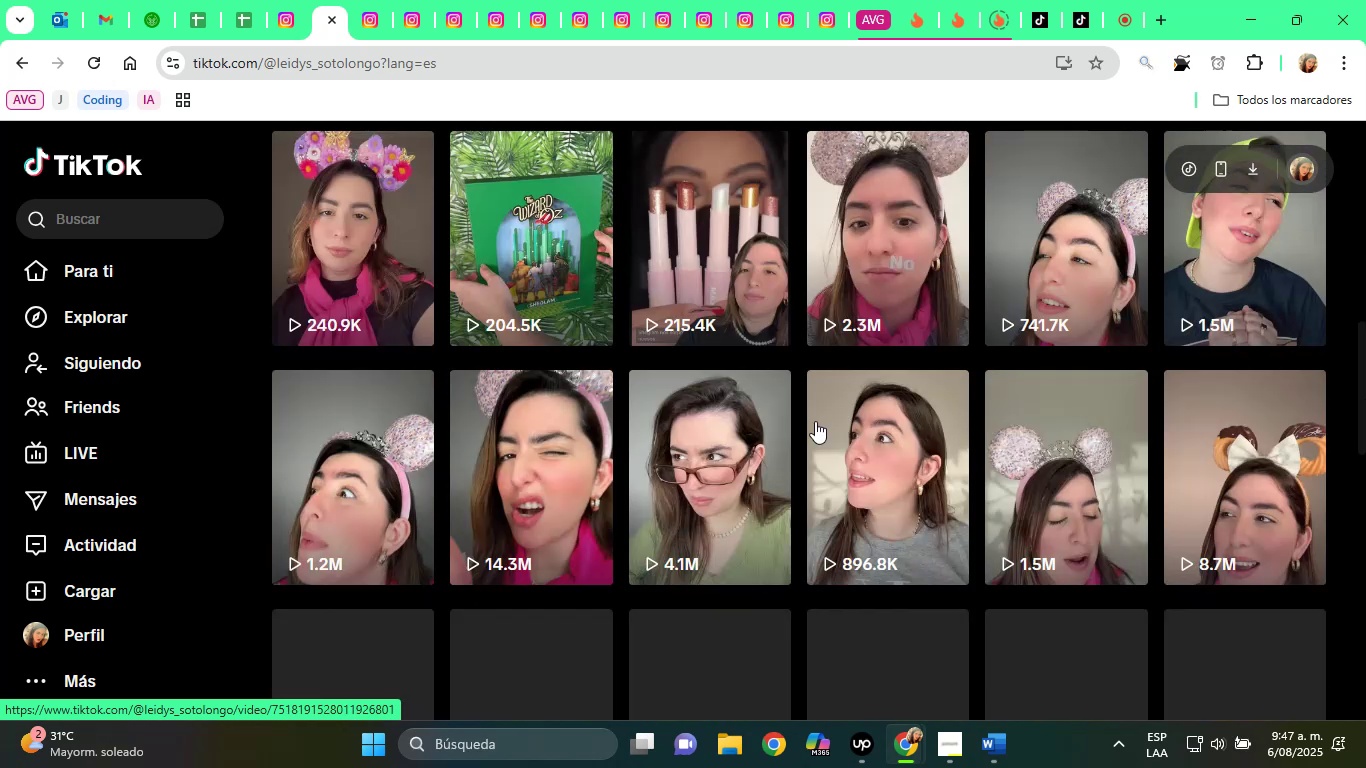 
scroll: coordinate [735, 410], scroll_direction: up, amount: 9.0
 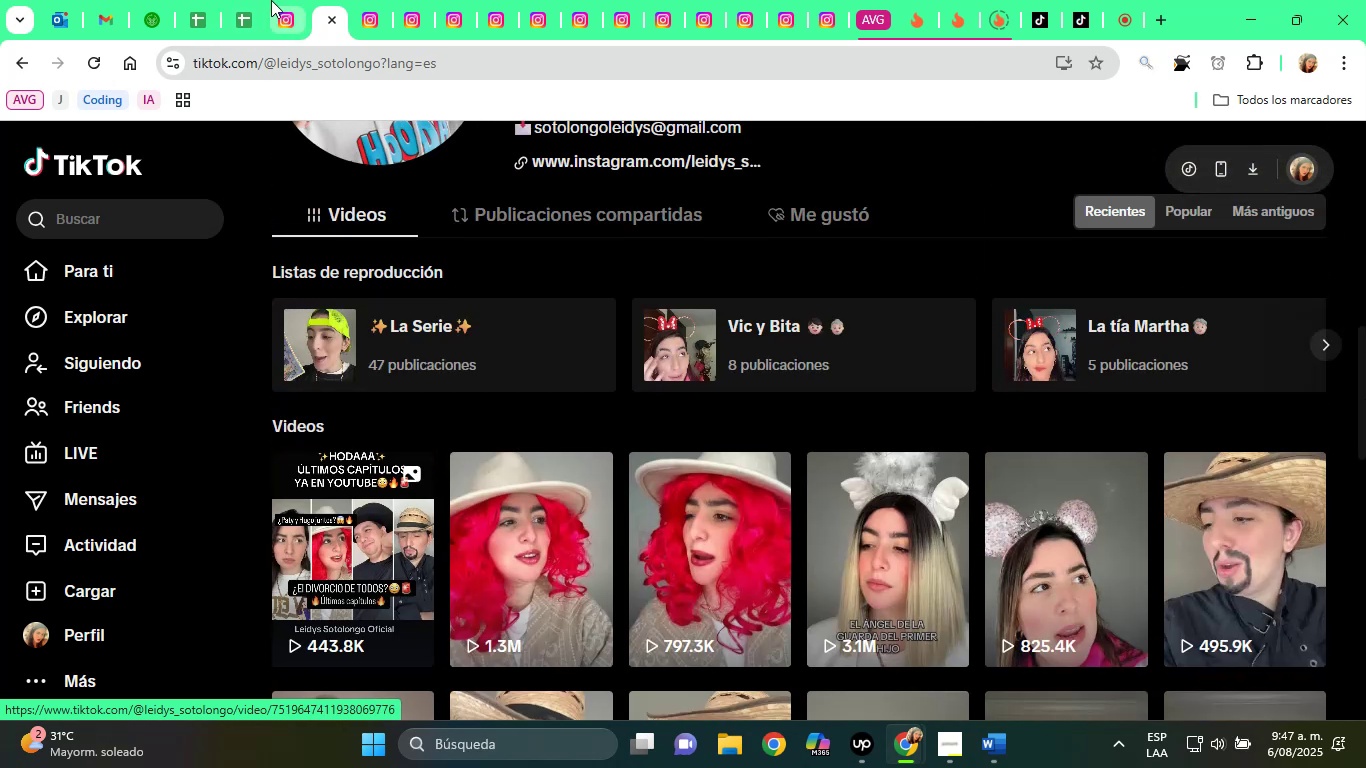 
left_click([277, 0])
 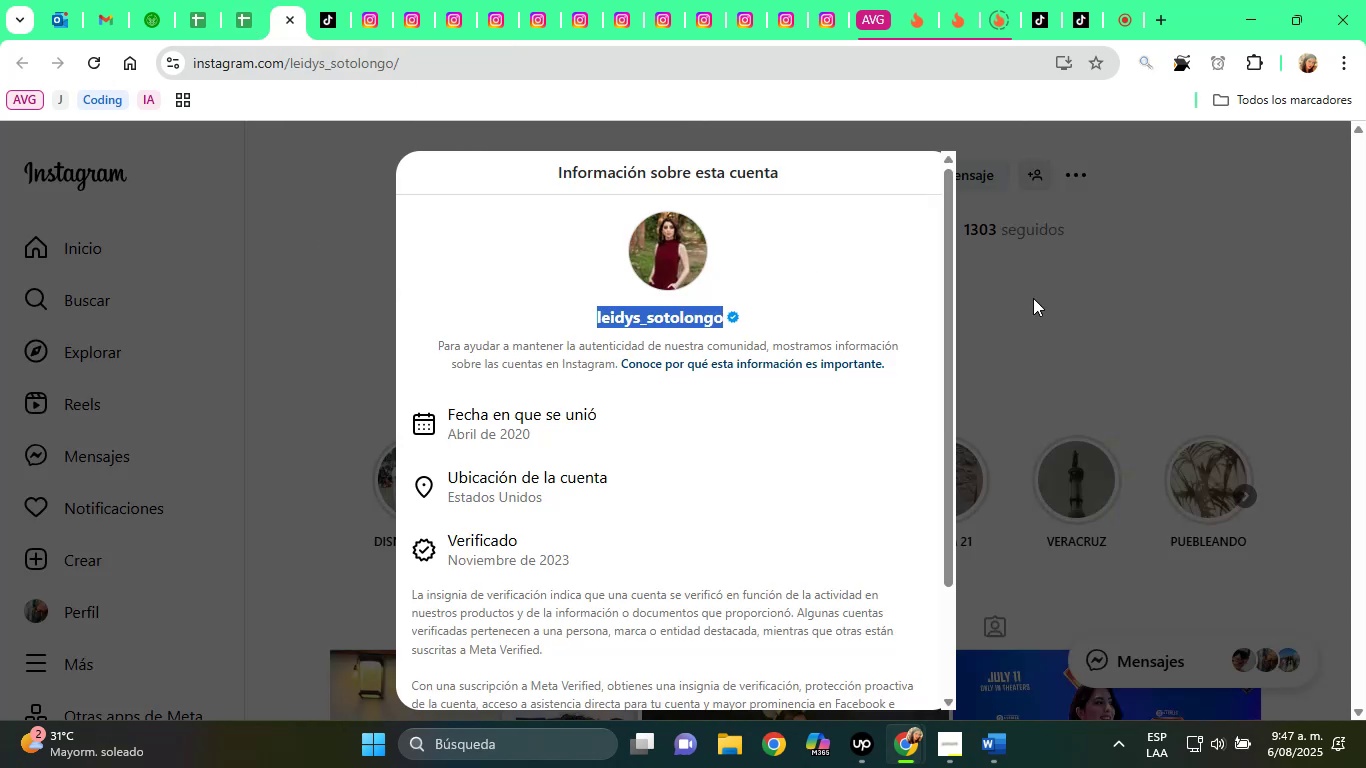 
left_click([1064, 300])
 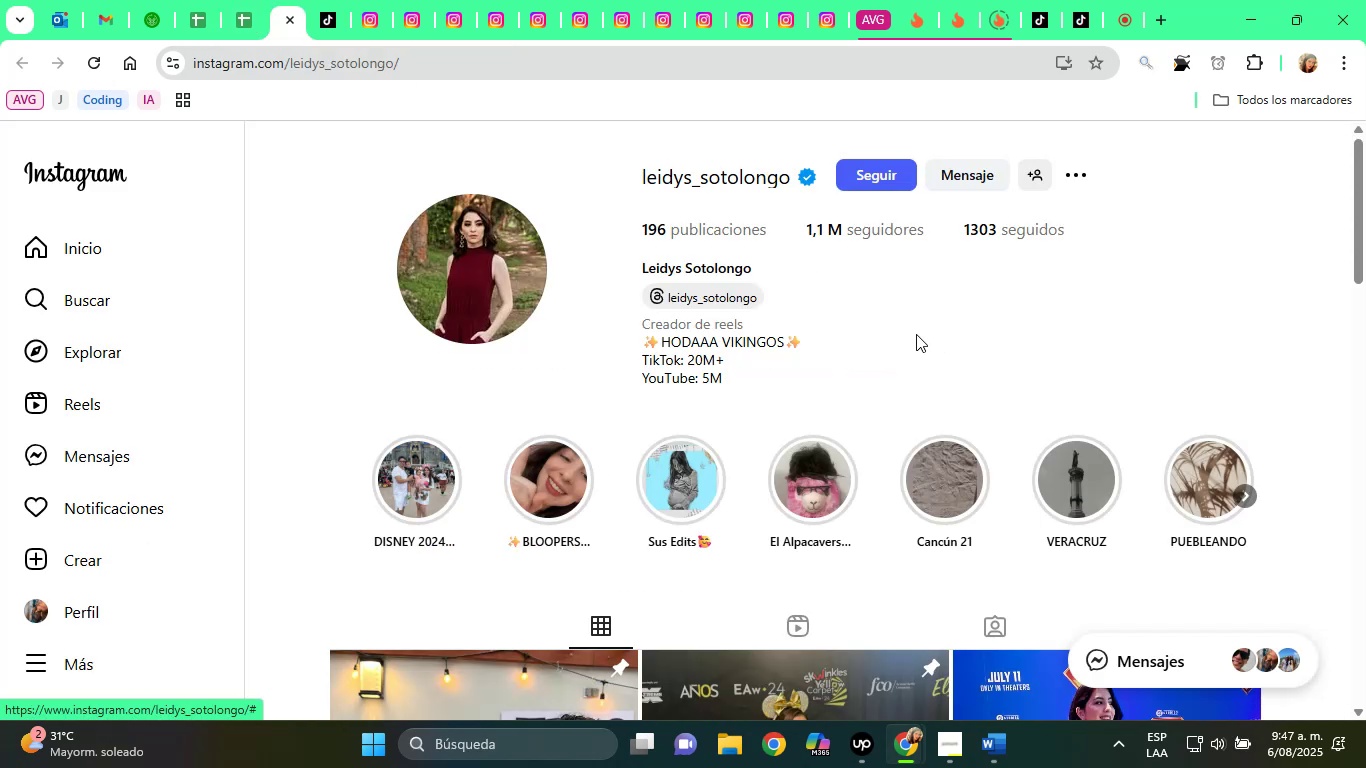 
scroll: coordinate [791, 413], scroll_direction: down, amount: 13.0
 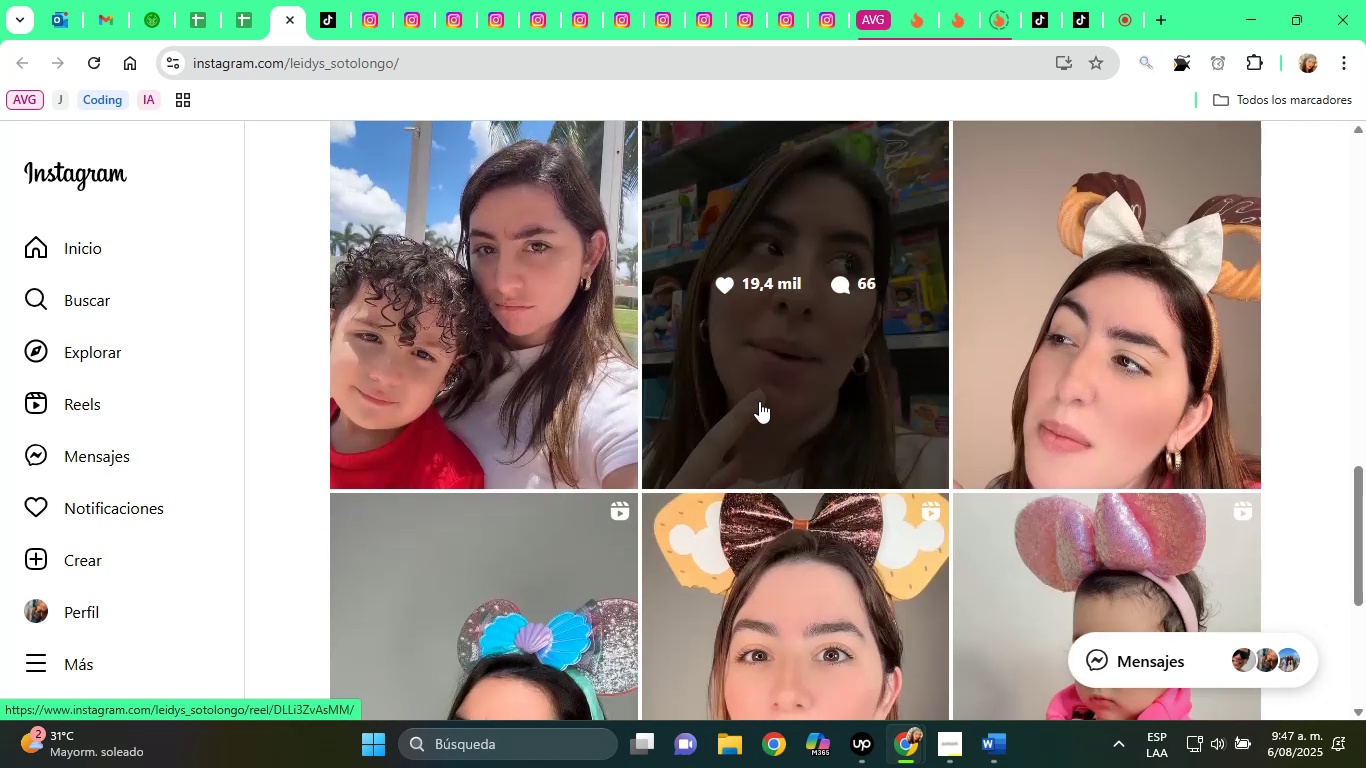 
scroll: coordinate [779, 424], scroll_direction: up, amount: 5.0
 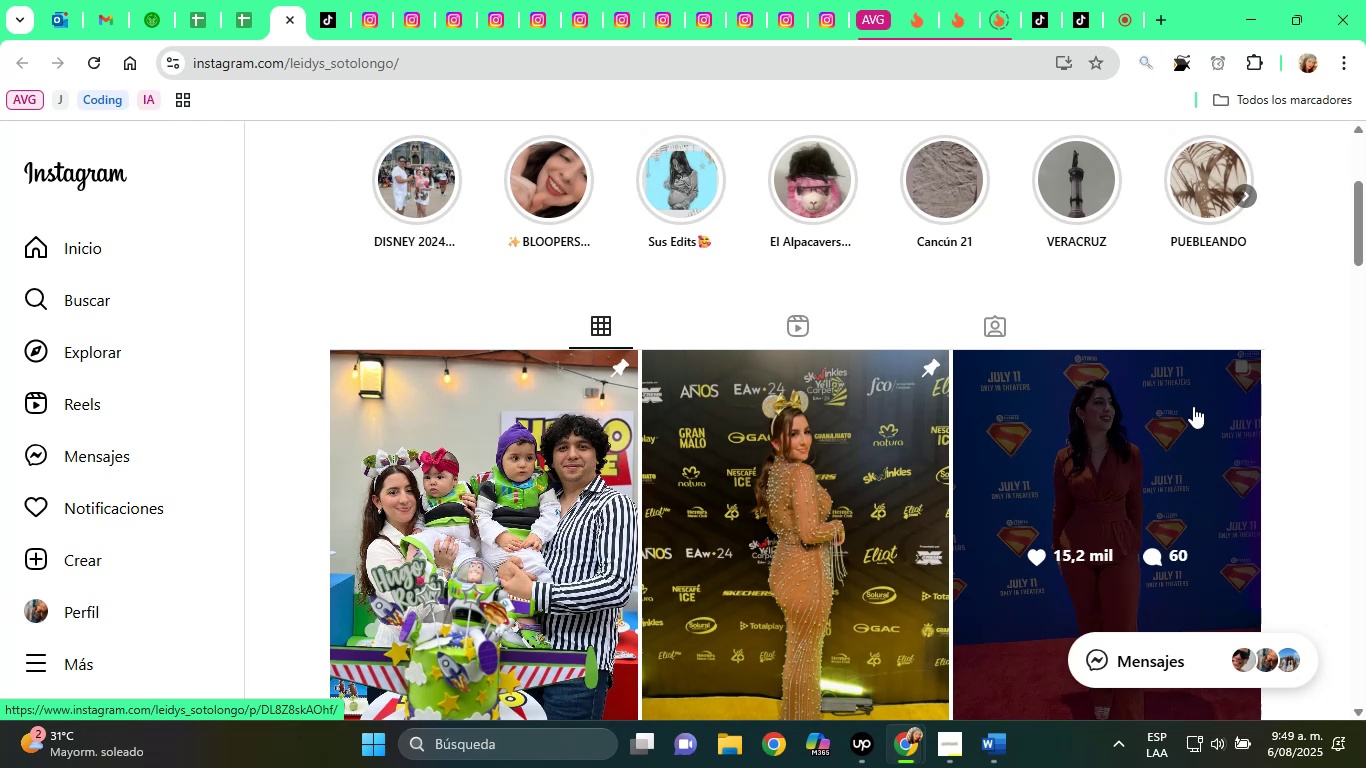 
wait(74.43)
 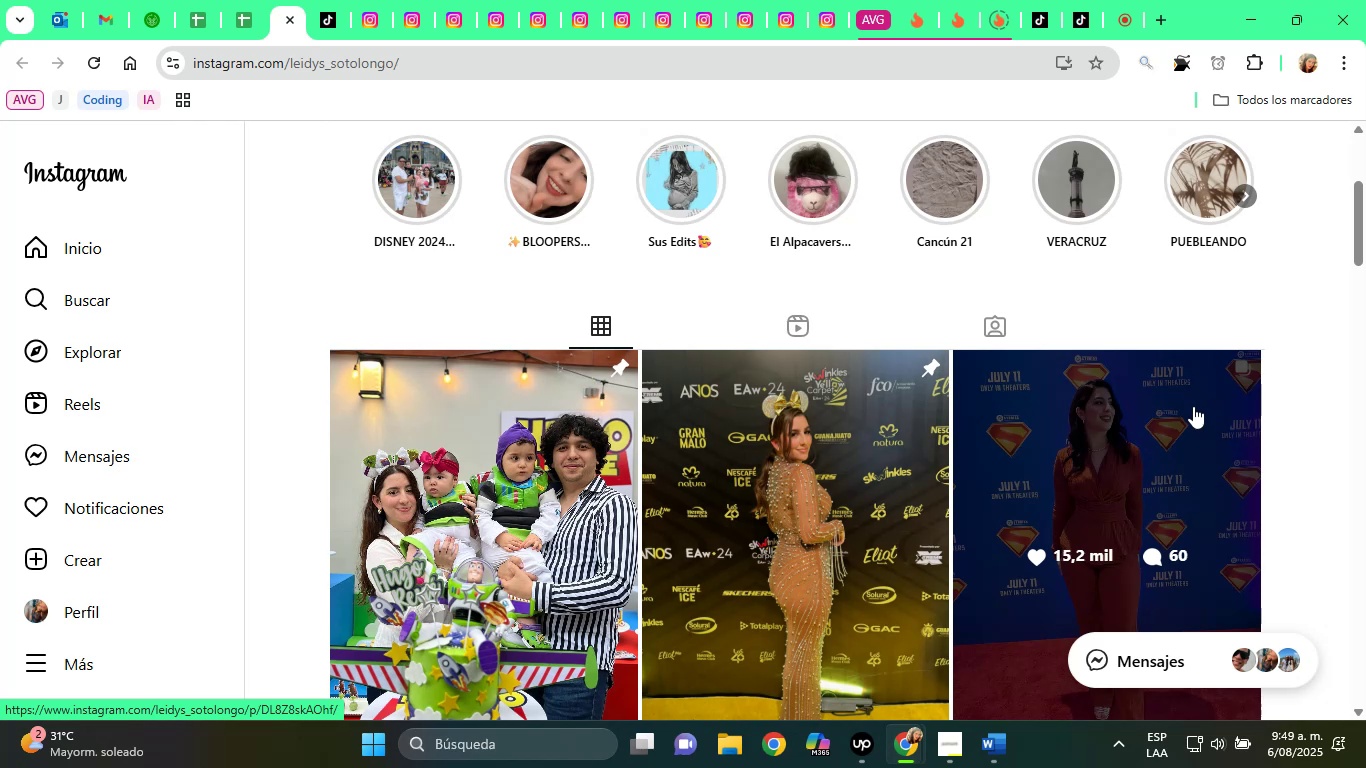 
scroll: coordinate [923, 479], scroll_direction: up, amount: 9.0
 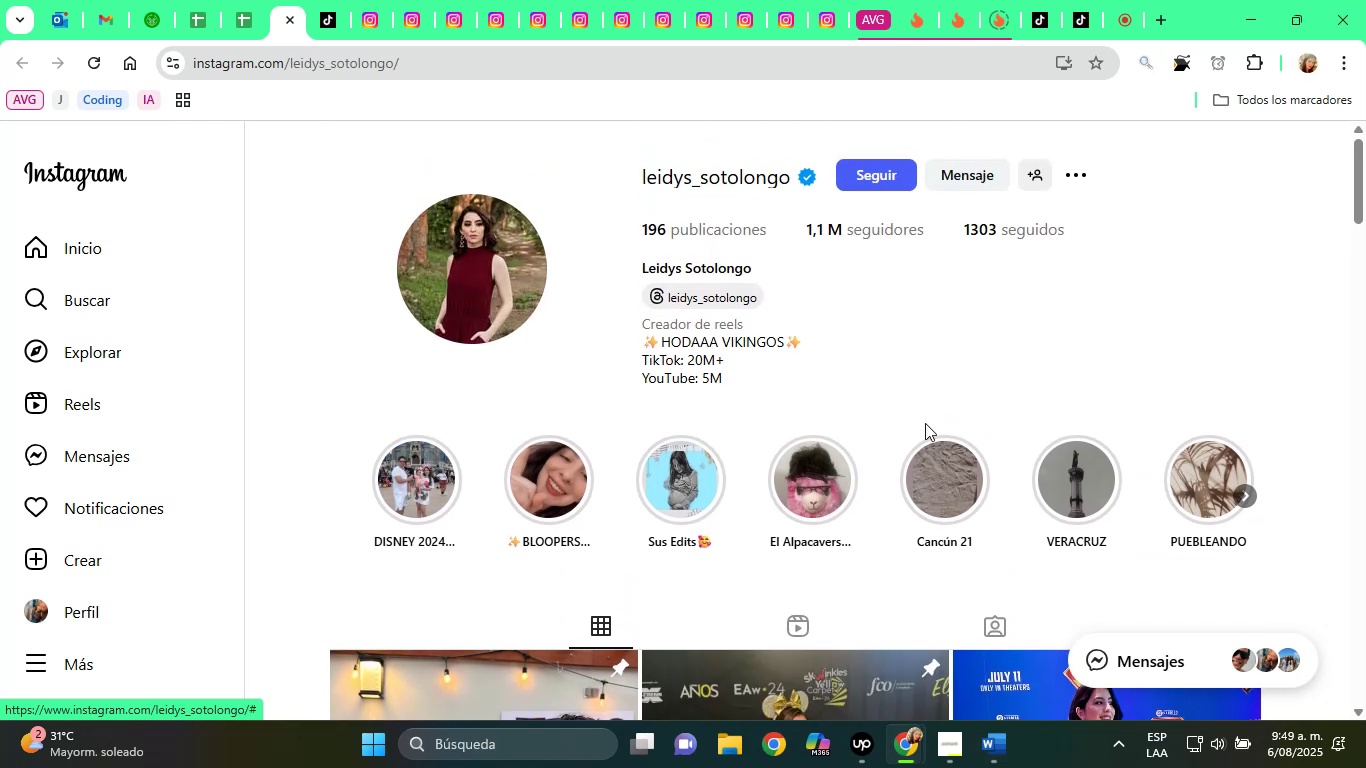 
scroll: coordinate [631, 499], scroll_direction: down, amount: 10.0
 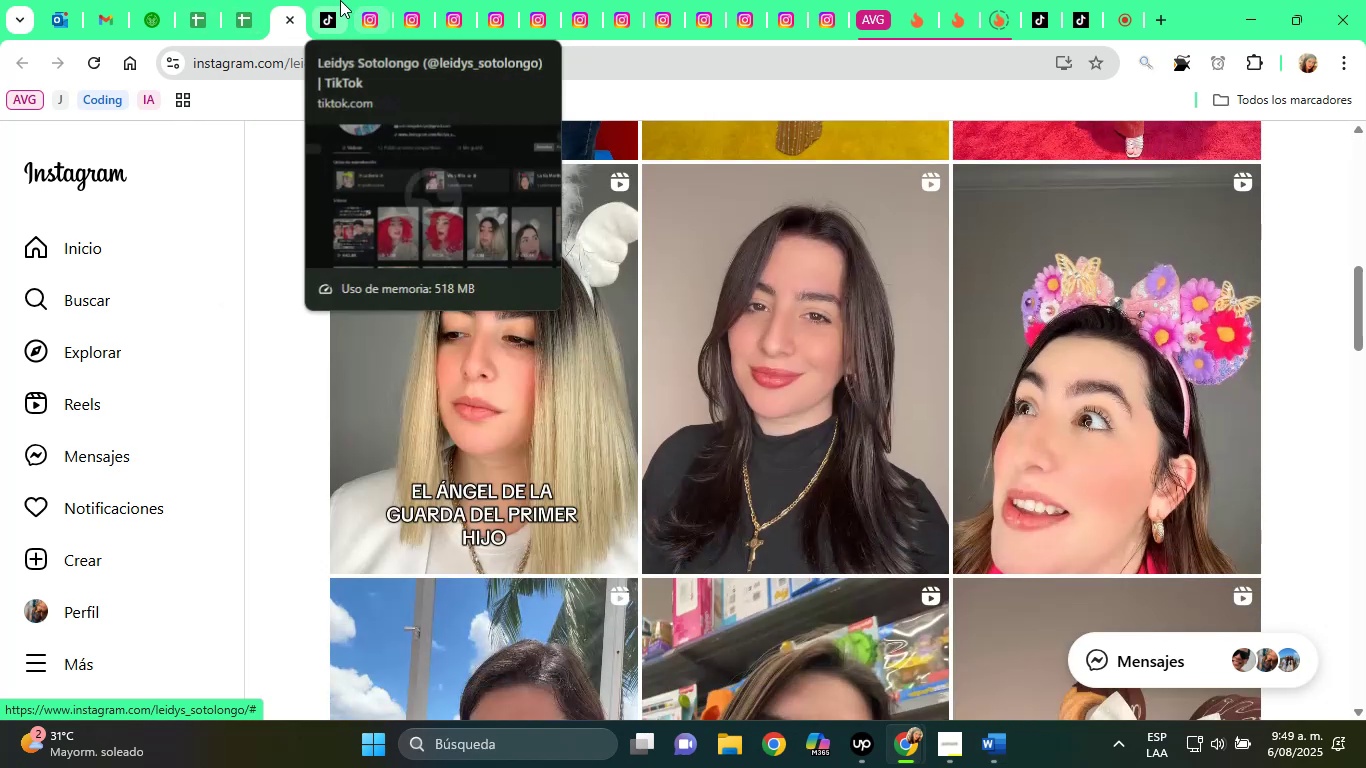 
left_click([336, 0])
 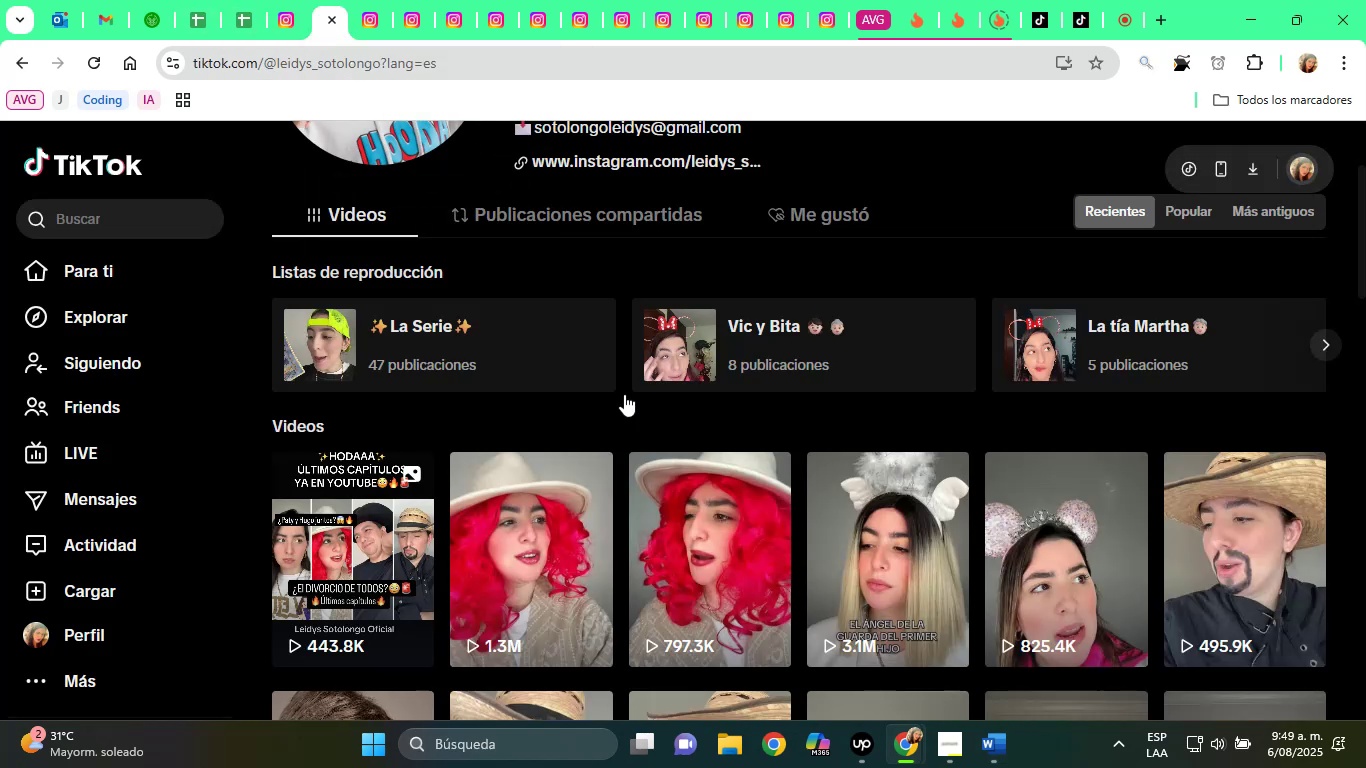 
scroll: coordinate [640, 409], scroll_direction: down, amount: 4.0
 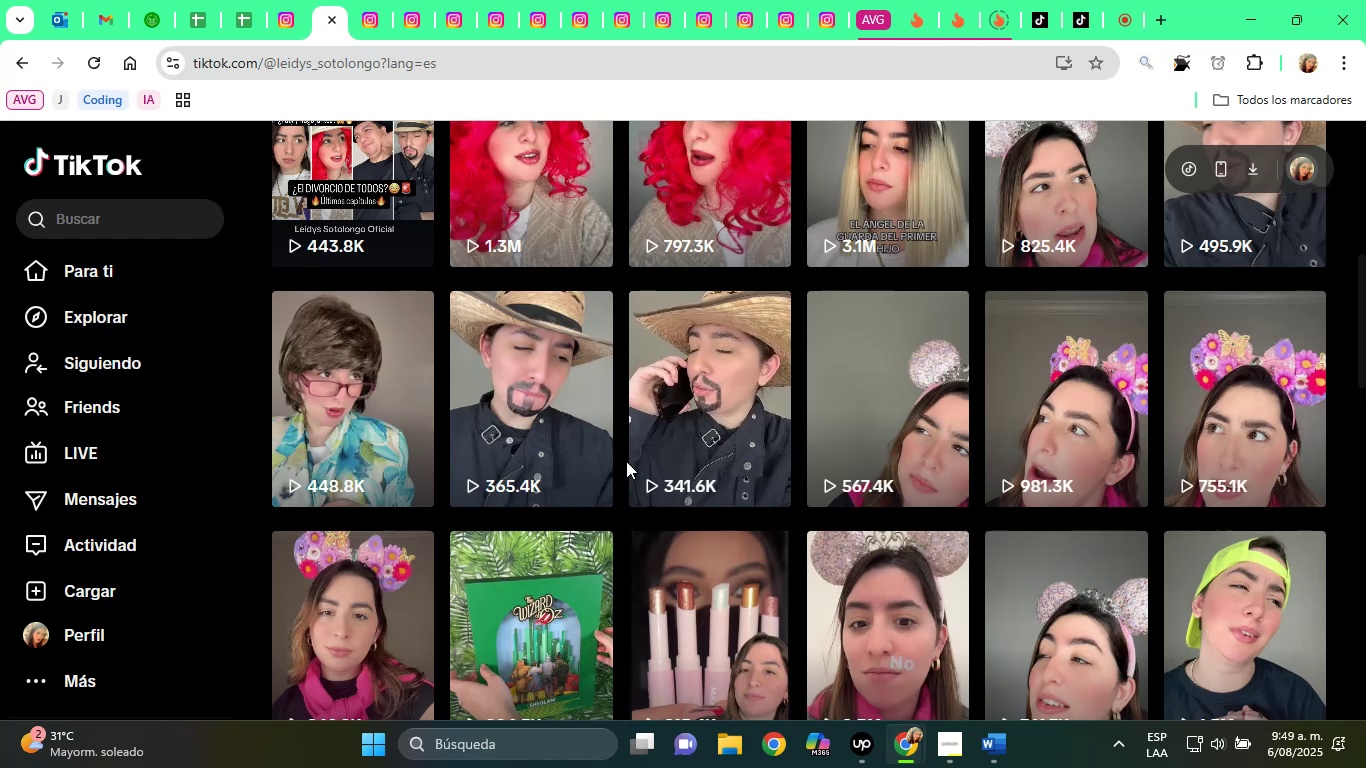 
wait(6.89)
 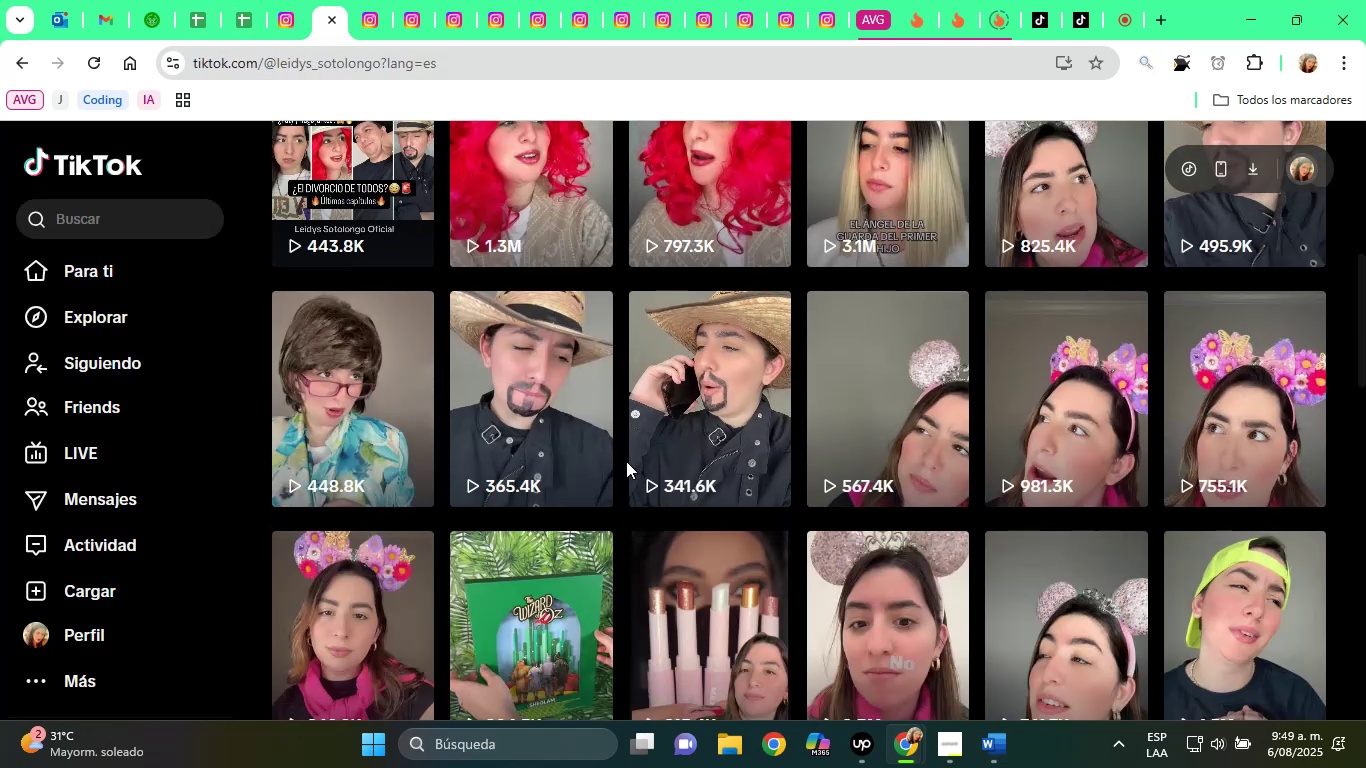 
scroll: coordinate [1128, 637], scroll_direction: down, amount: 3.0
 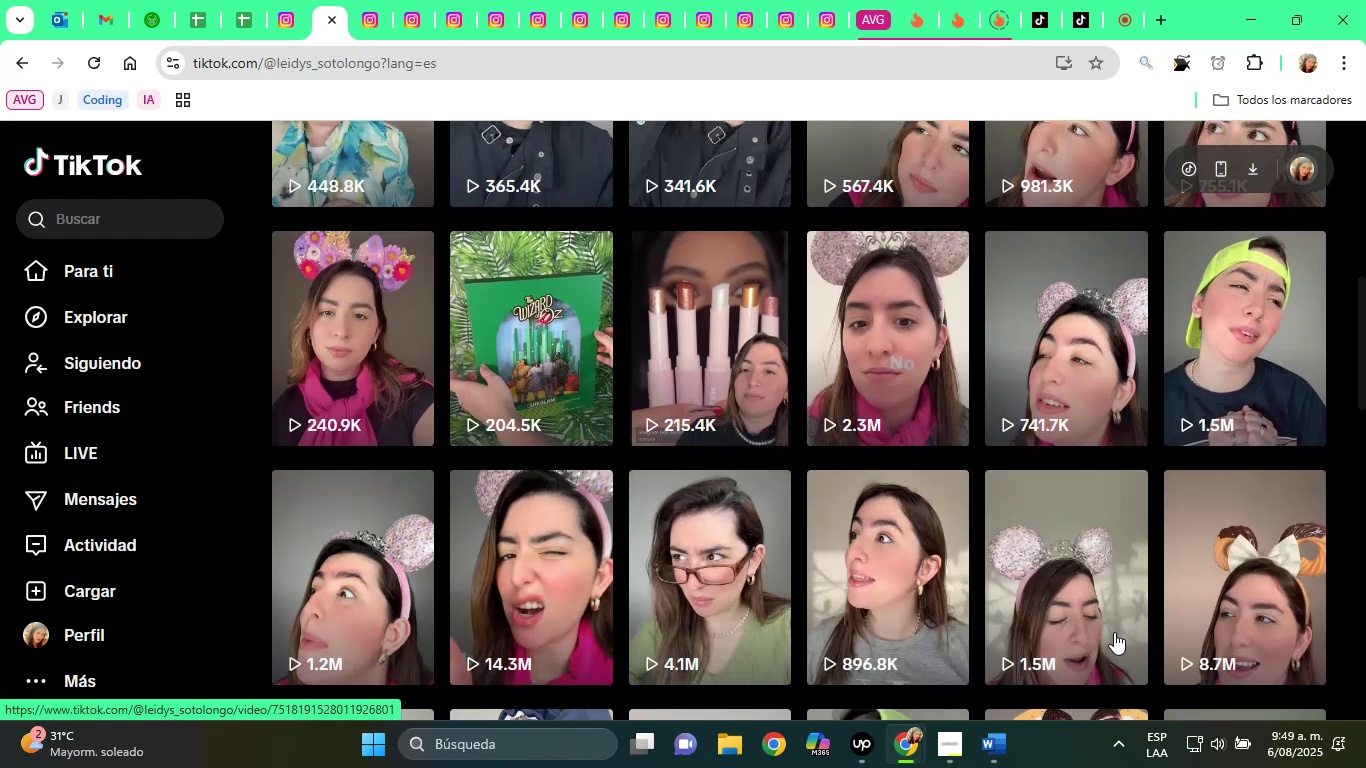 
scroll: coordinate [897, 553], scroll_direction: up, amount: 14.0
 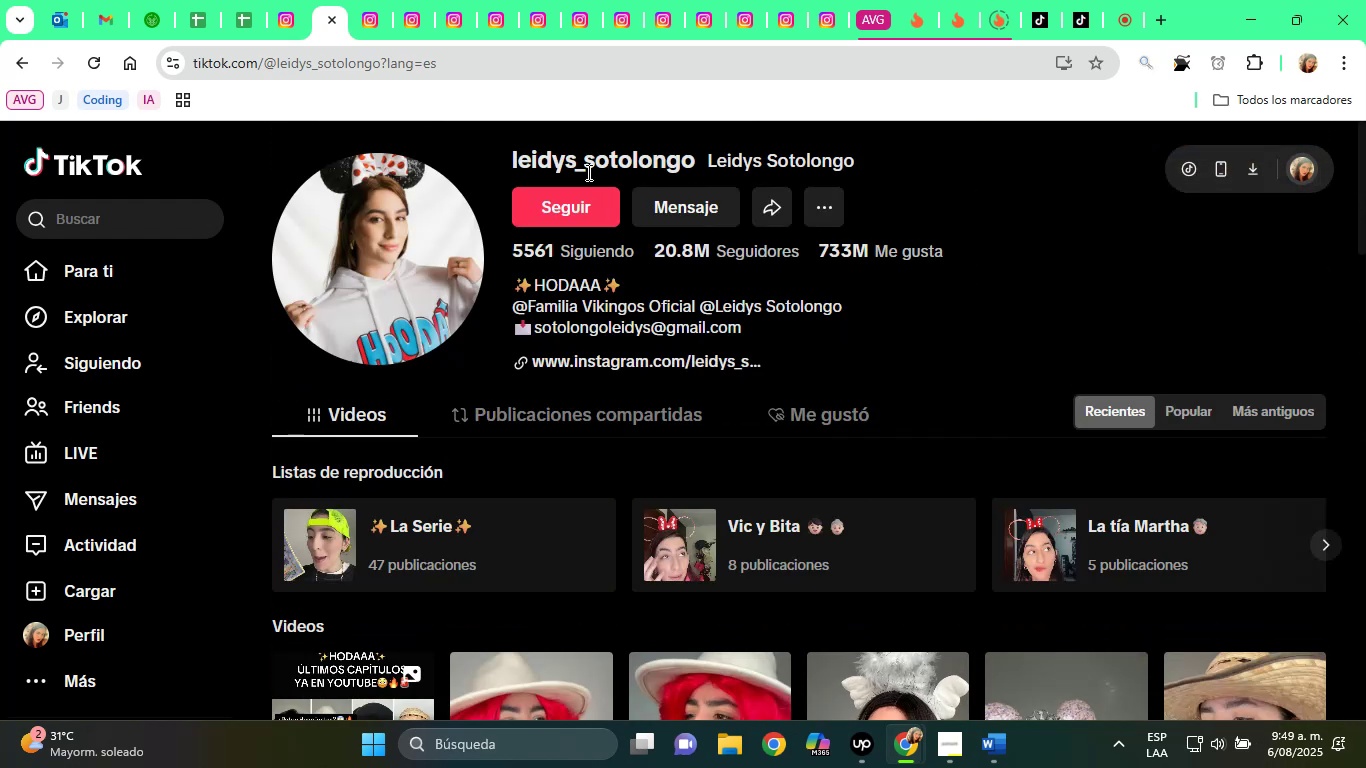 
double_click([578, 167])
 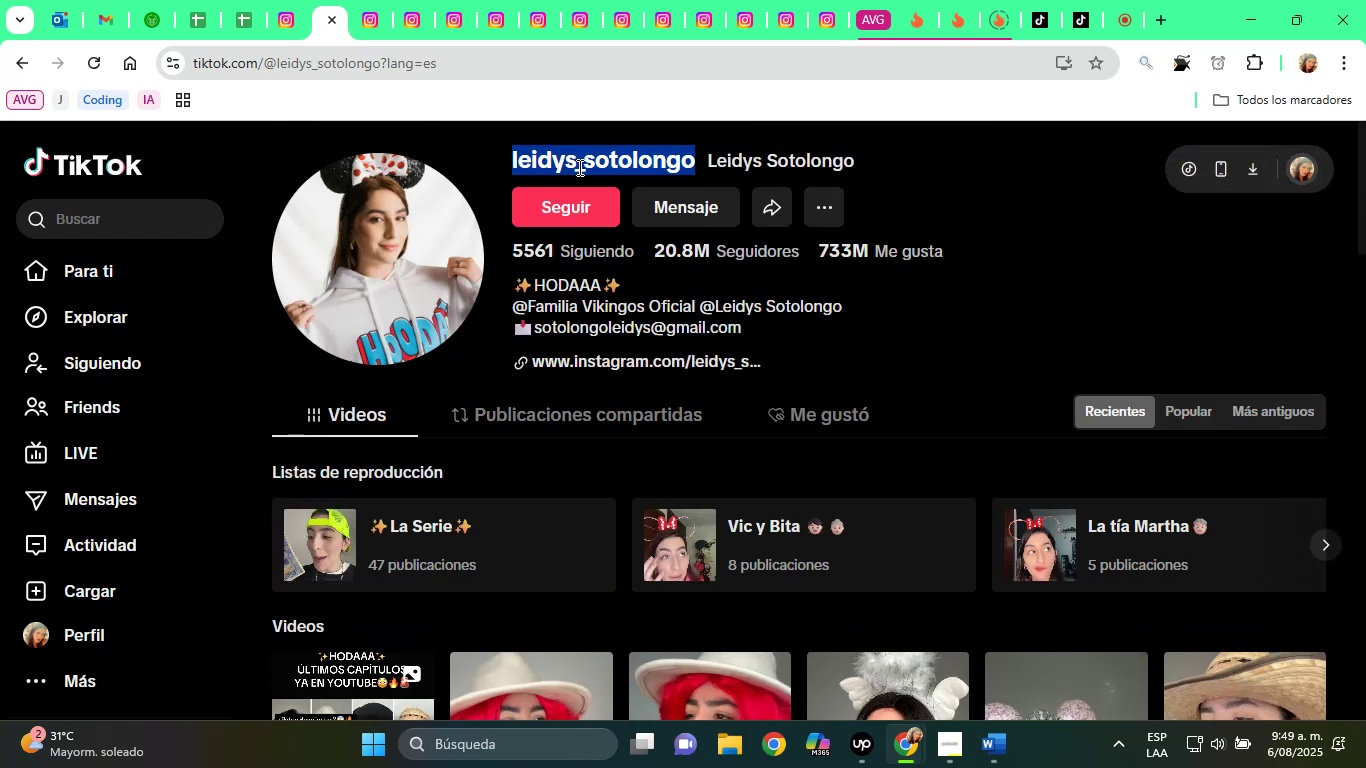 
triple_click([578, 167])
 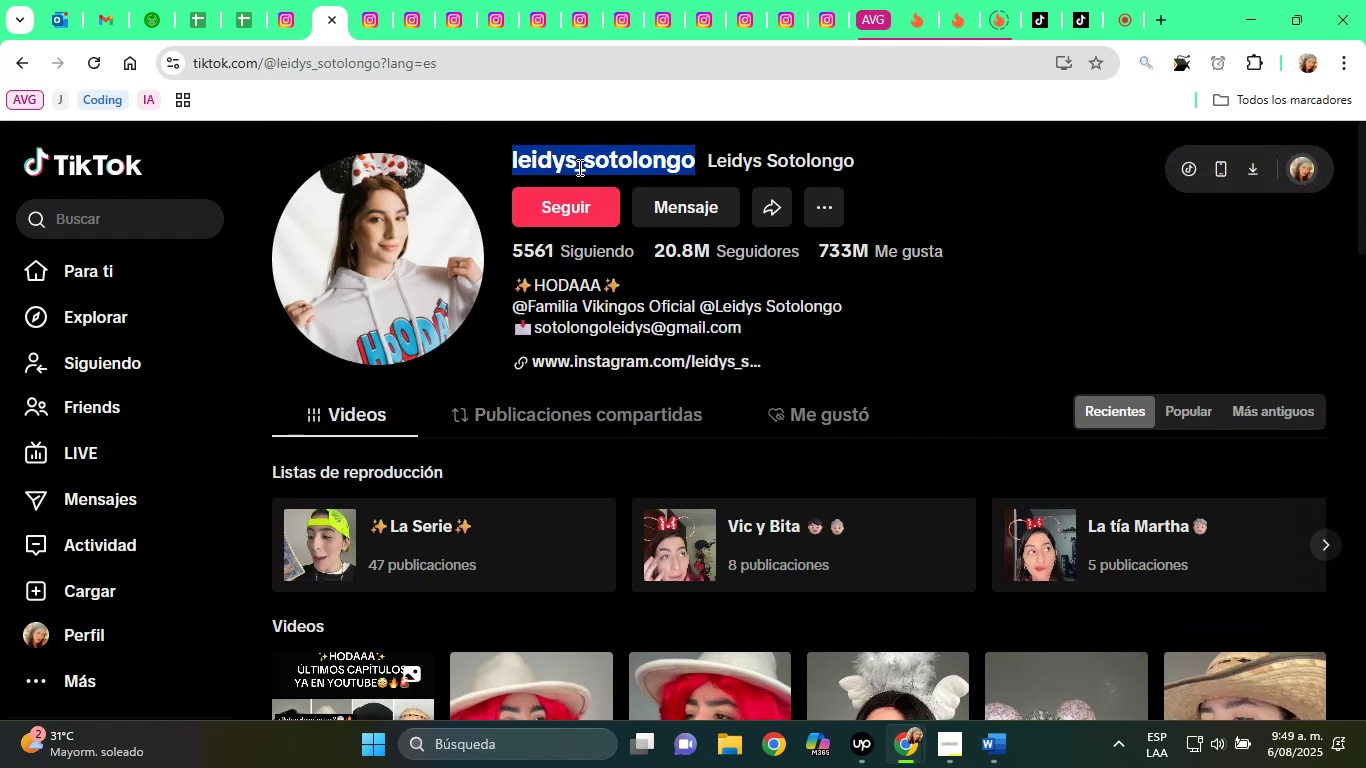 
right_click([578, 167])
 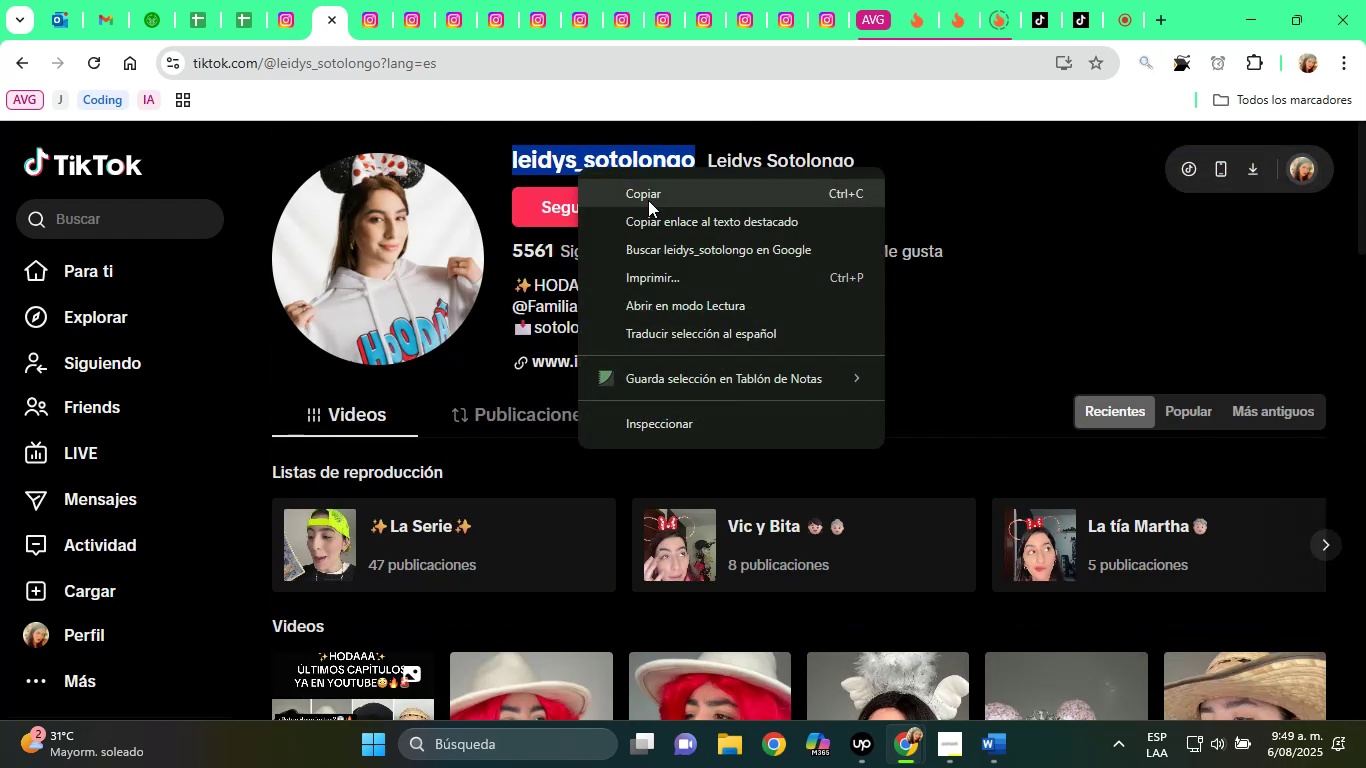 
left_click([648, 200])
 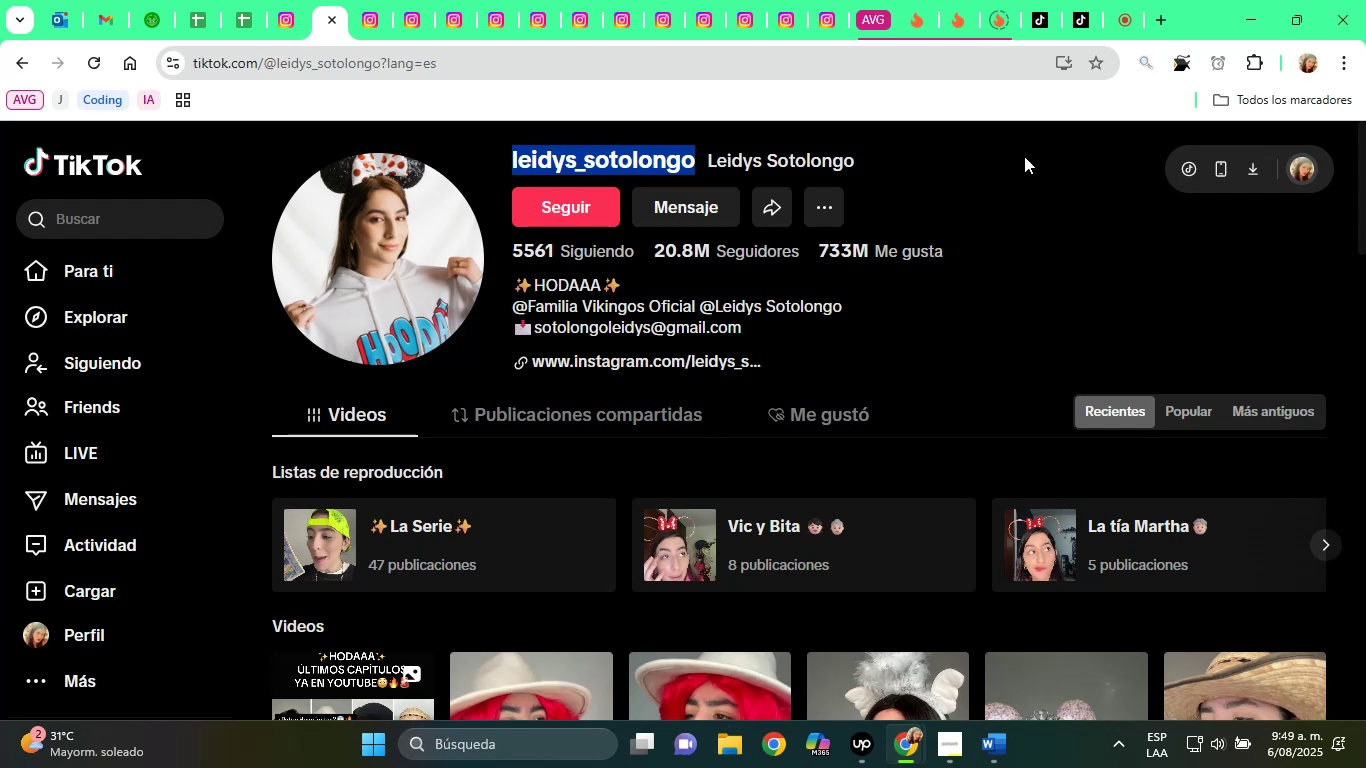 
left_click([908, 0])
 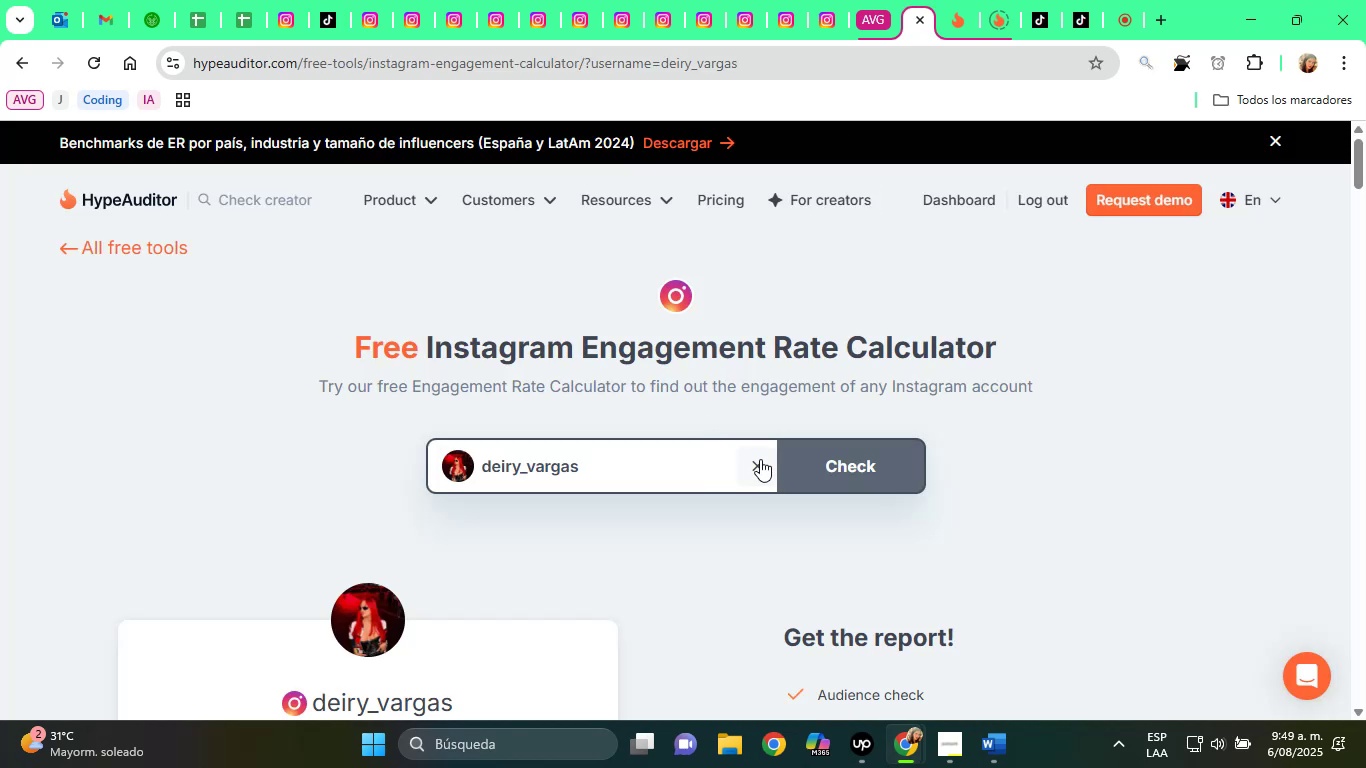 
left_click([762, 459])
 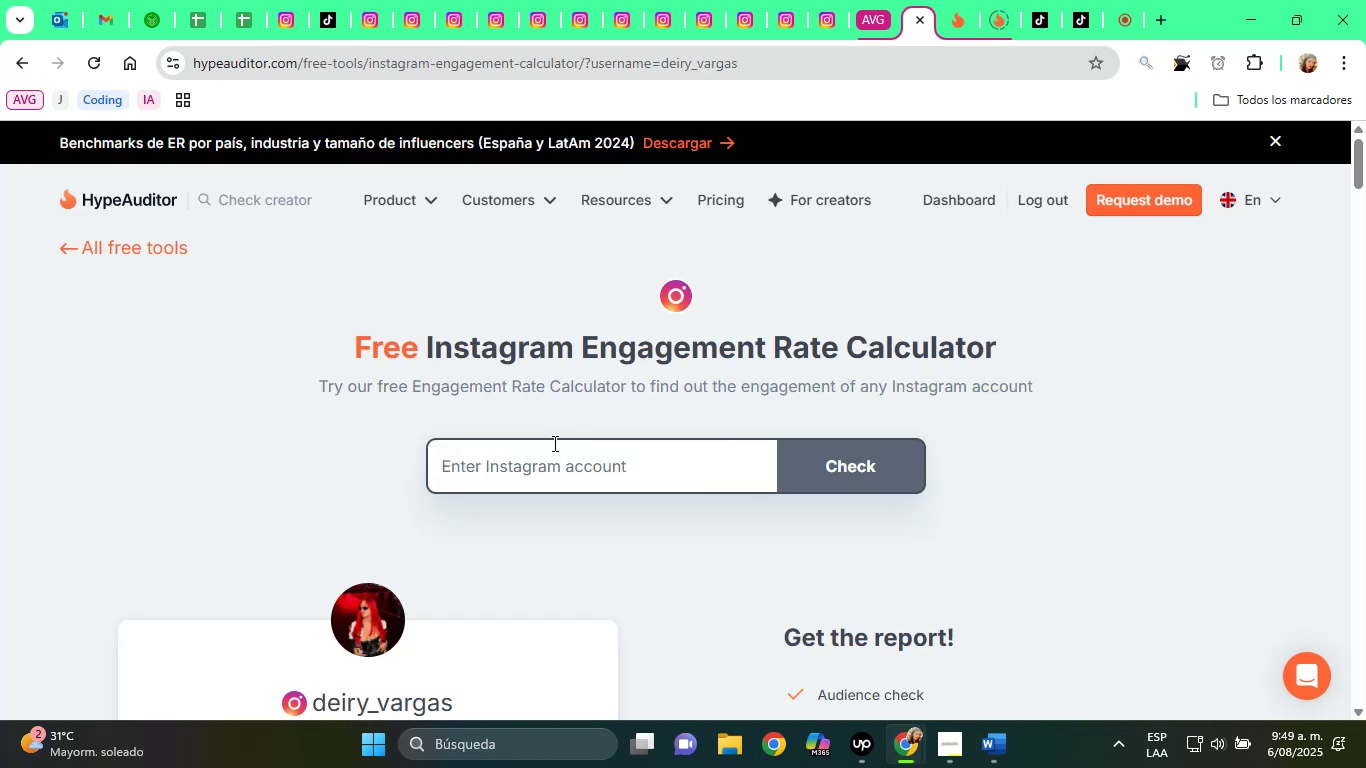 
right_click([553, 443])
 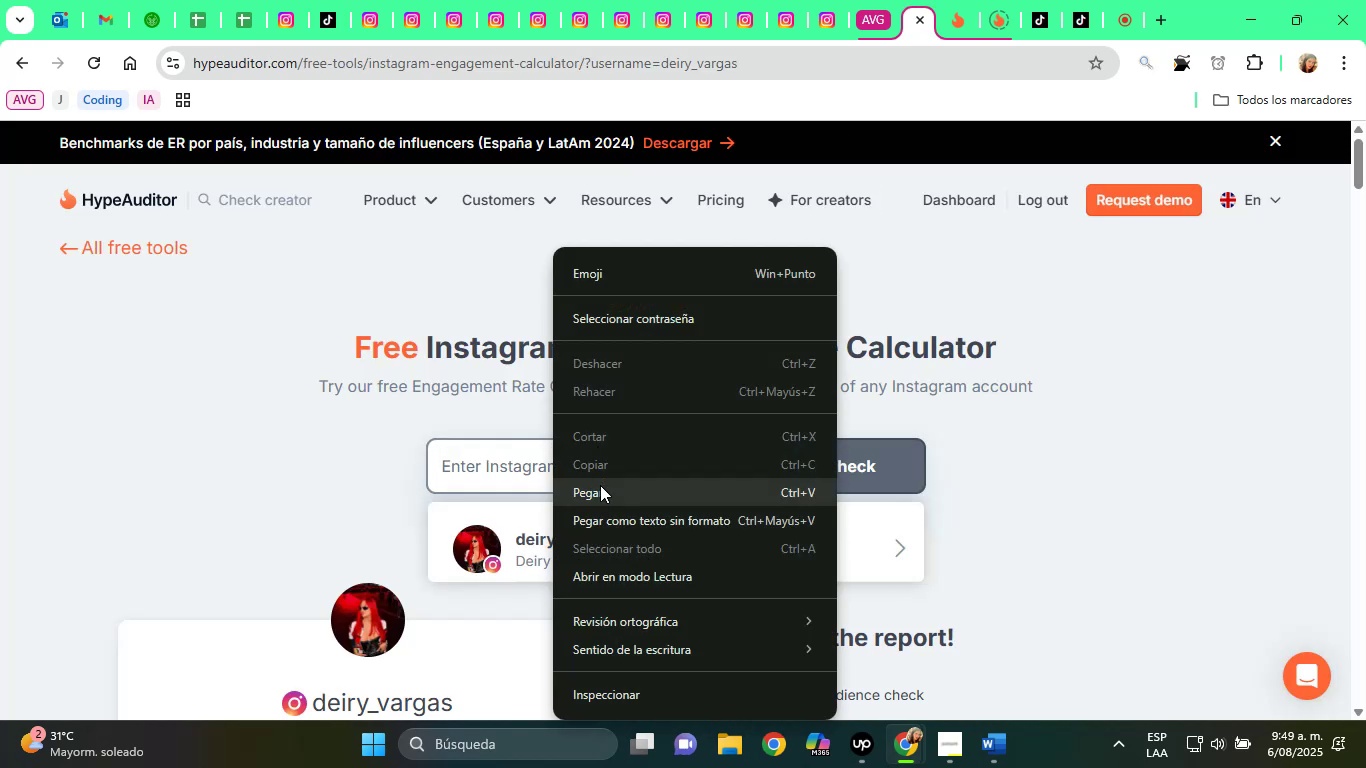 
left_click([593, 493])
 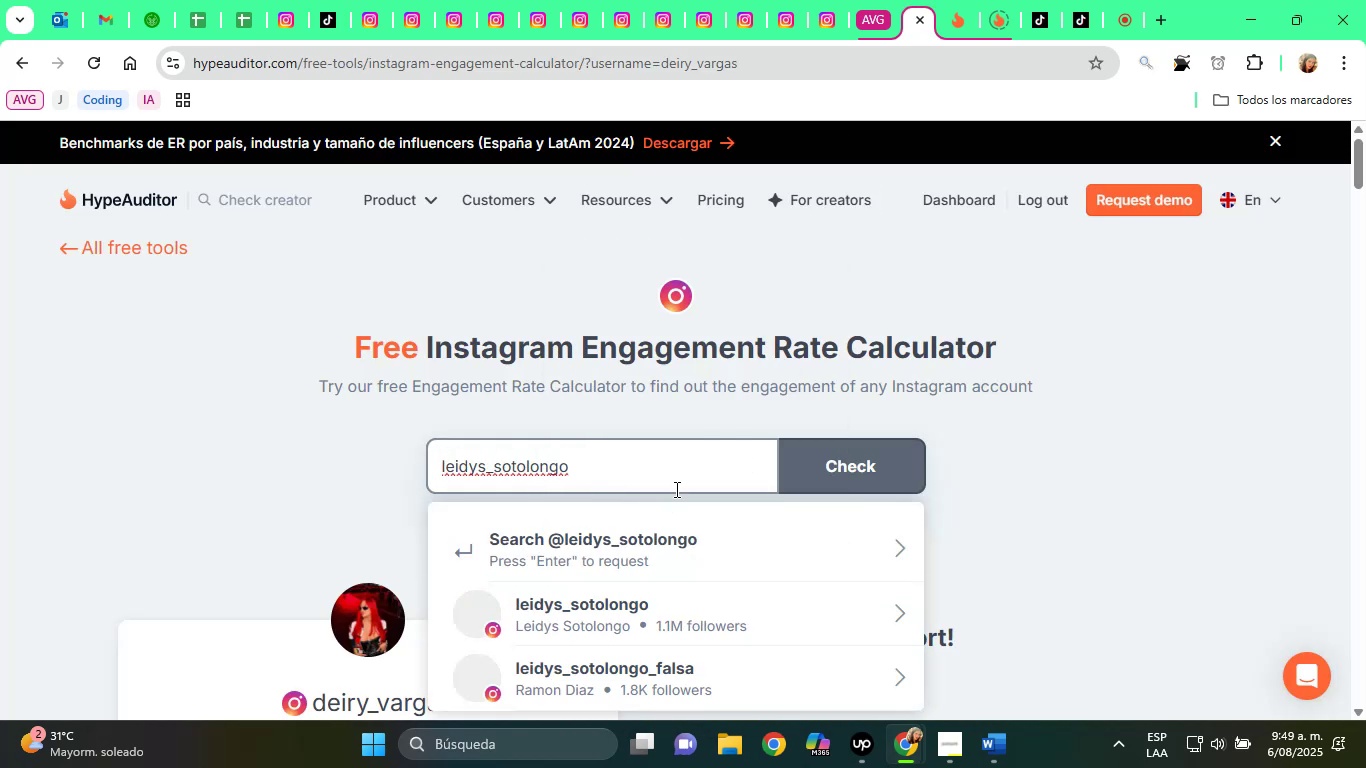 
scroll: coordinate [682, 448], scroll_direction: down, amount: 3.0
 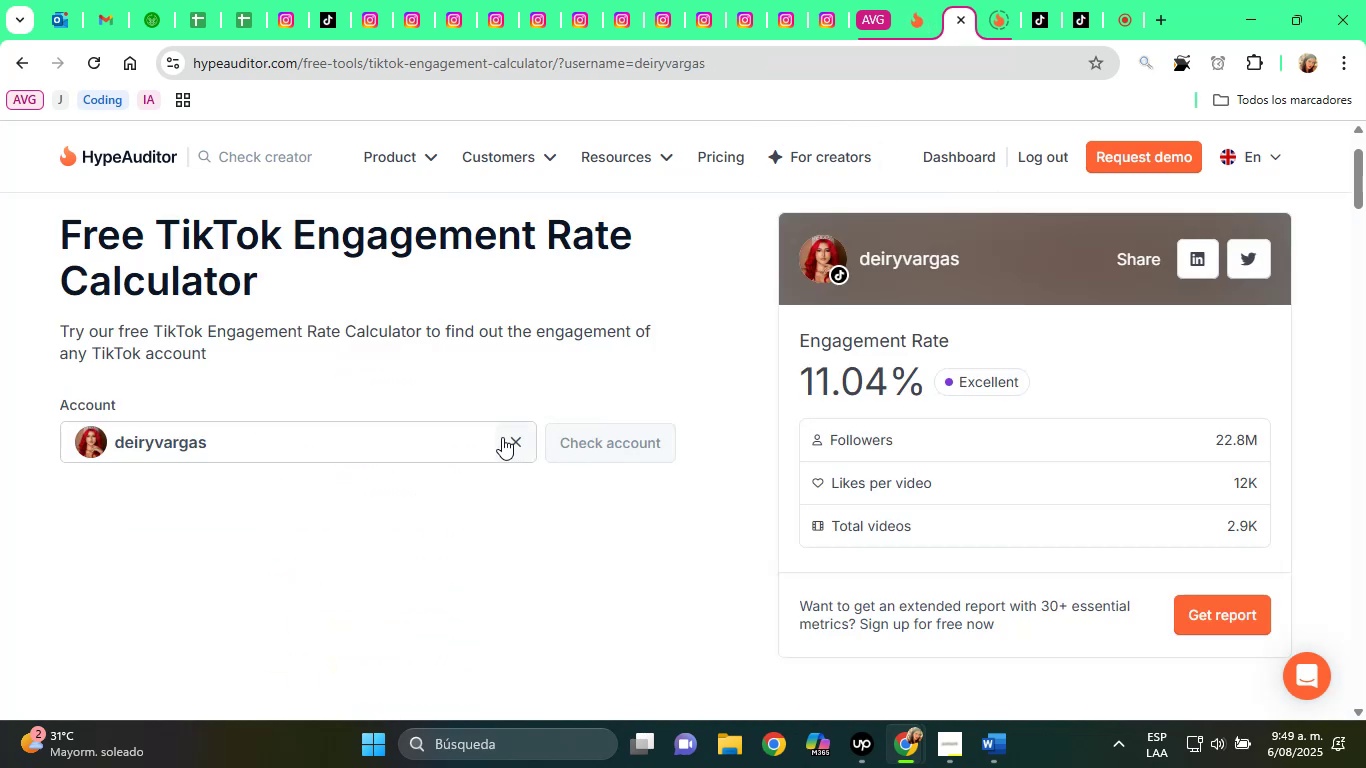 
right_click([449, 439])
 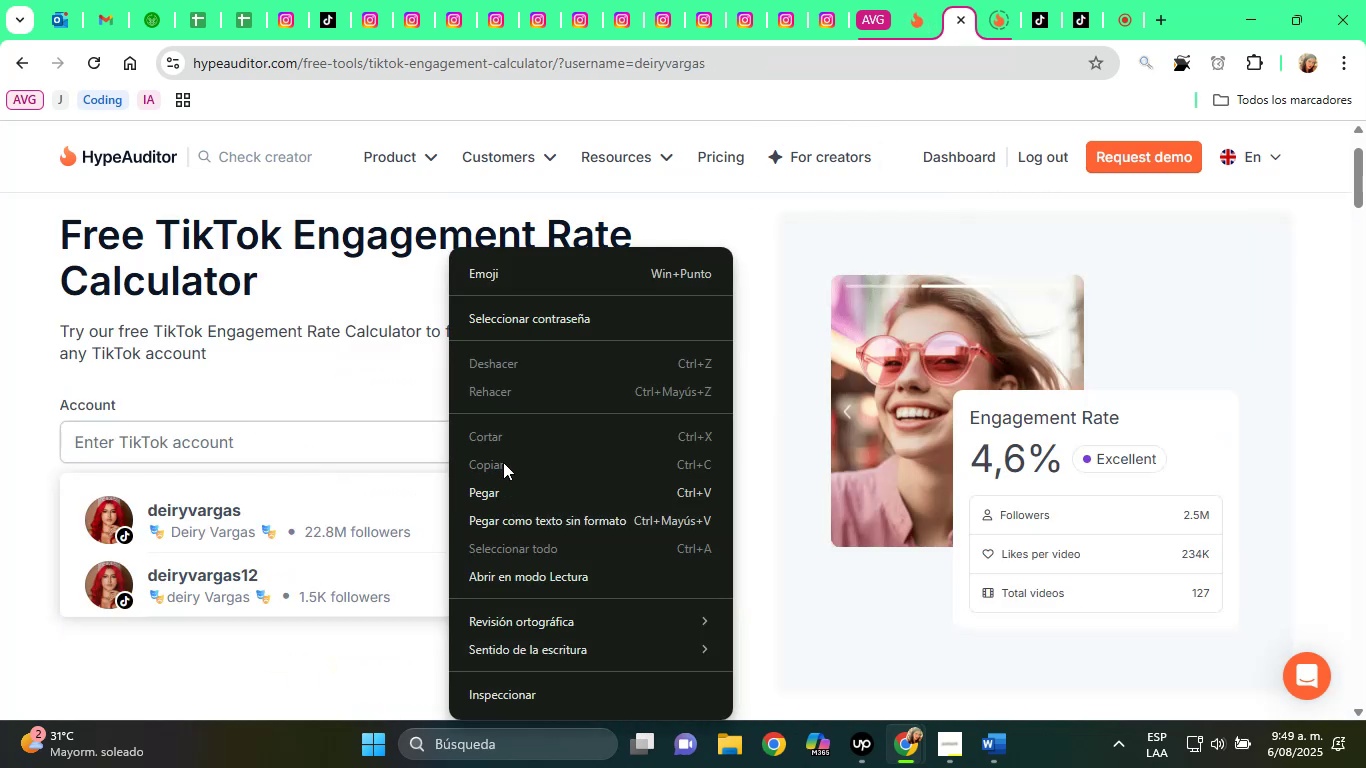 
left_click([511, 489])
 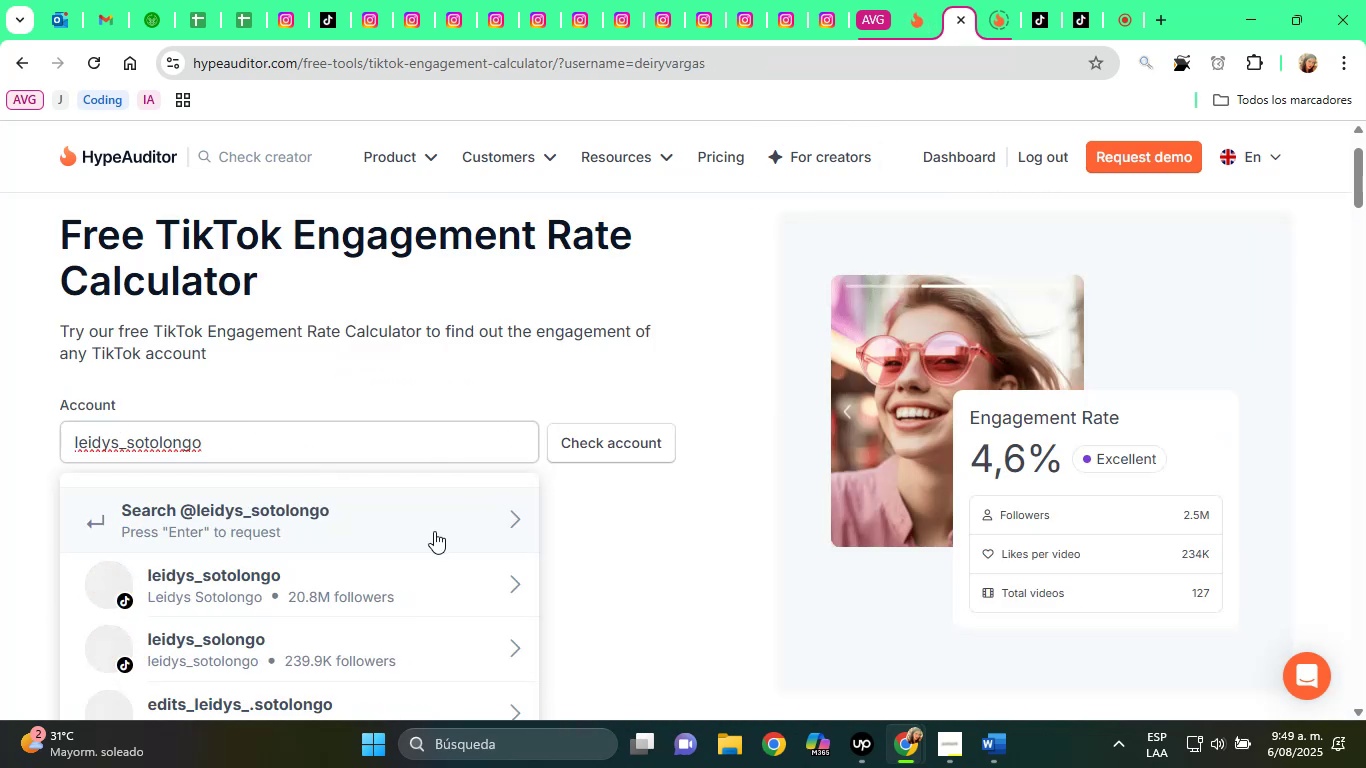 
left_click([402, 578])
 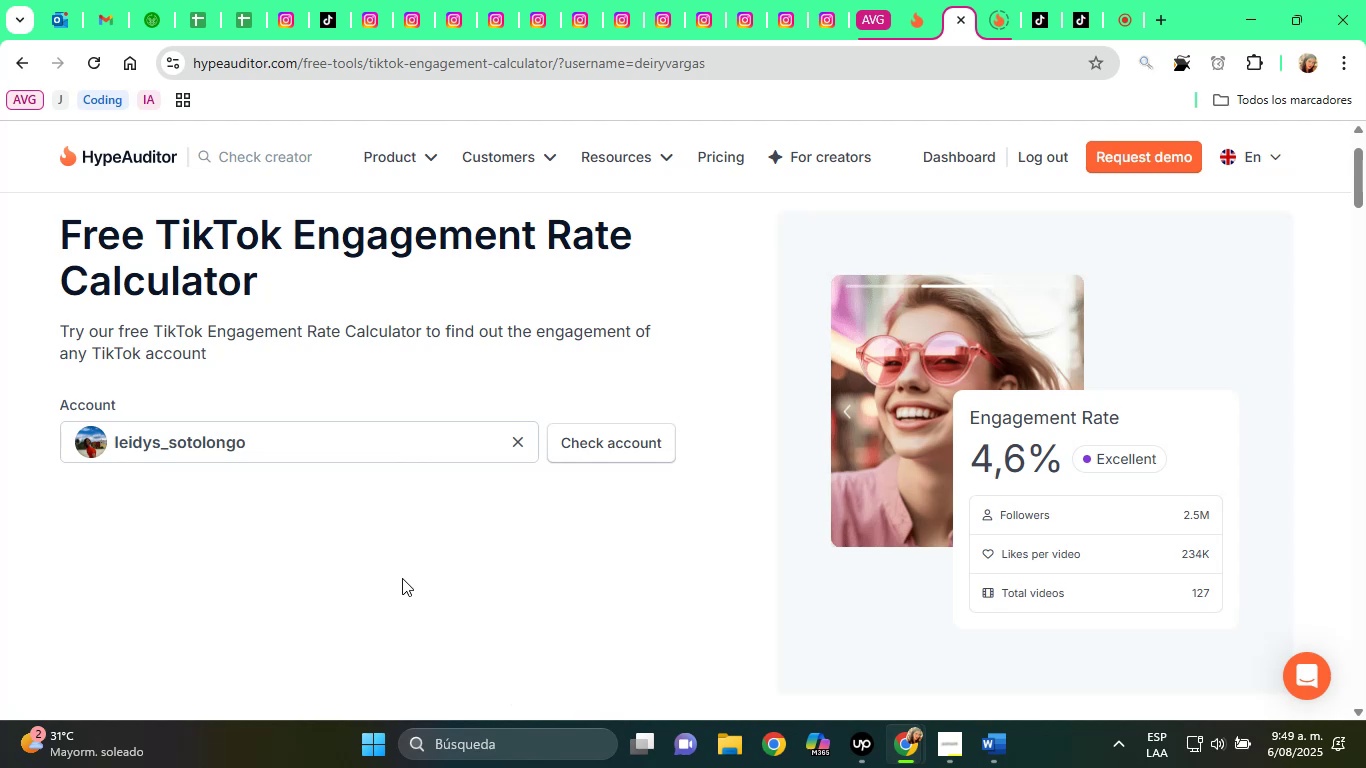 
wait(6.62)
 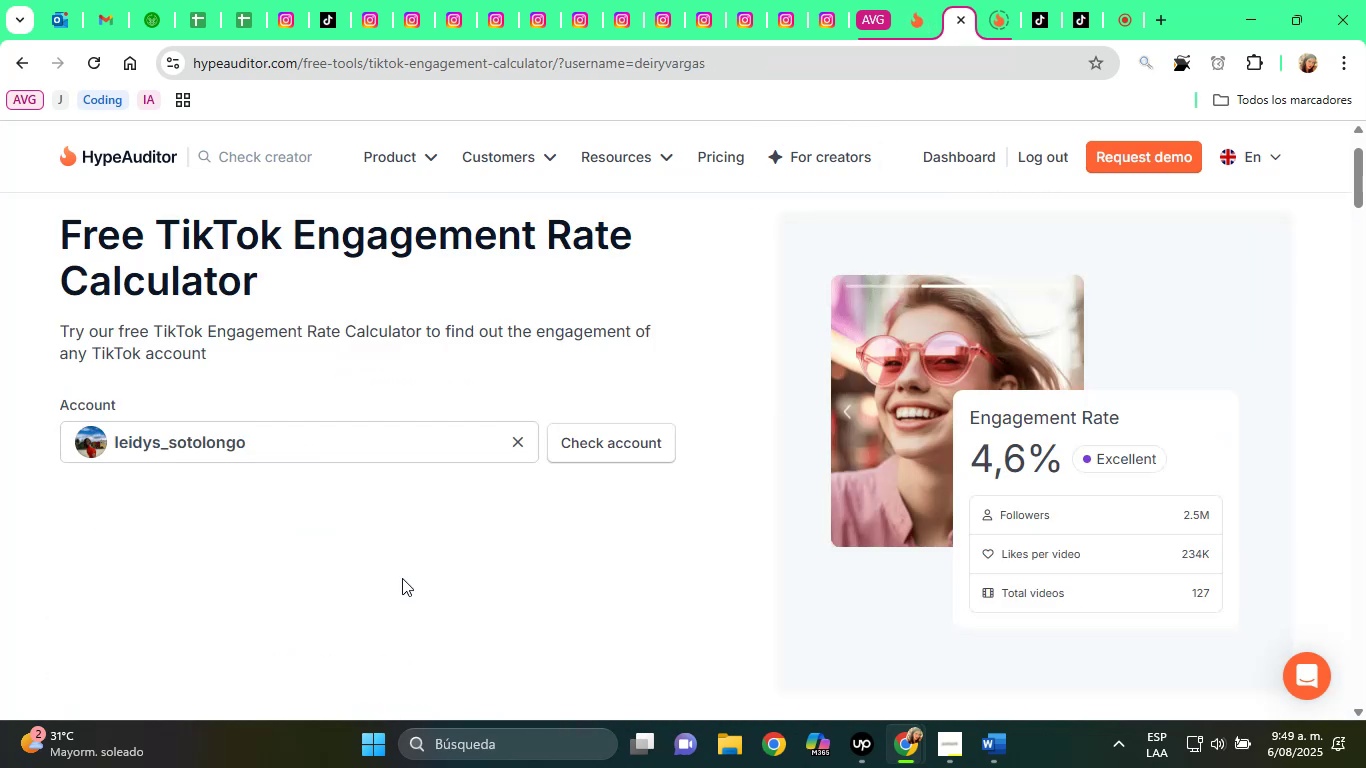 
scroll: coordinate [402, 578], scroll_direction: up, amount: 1.0
 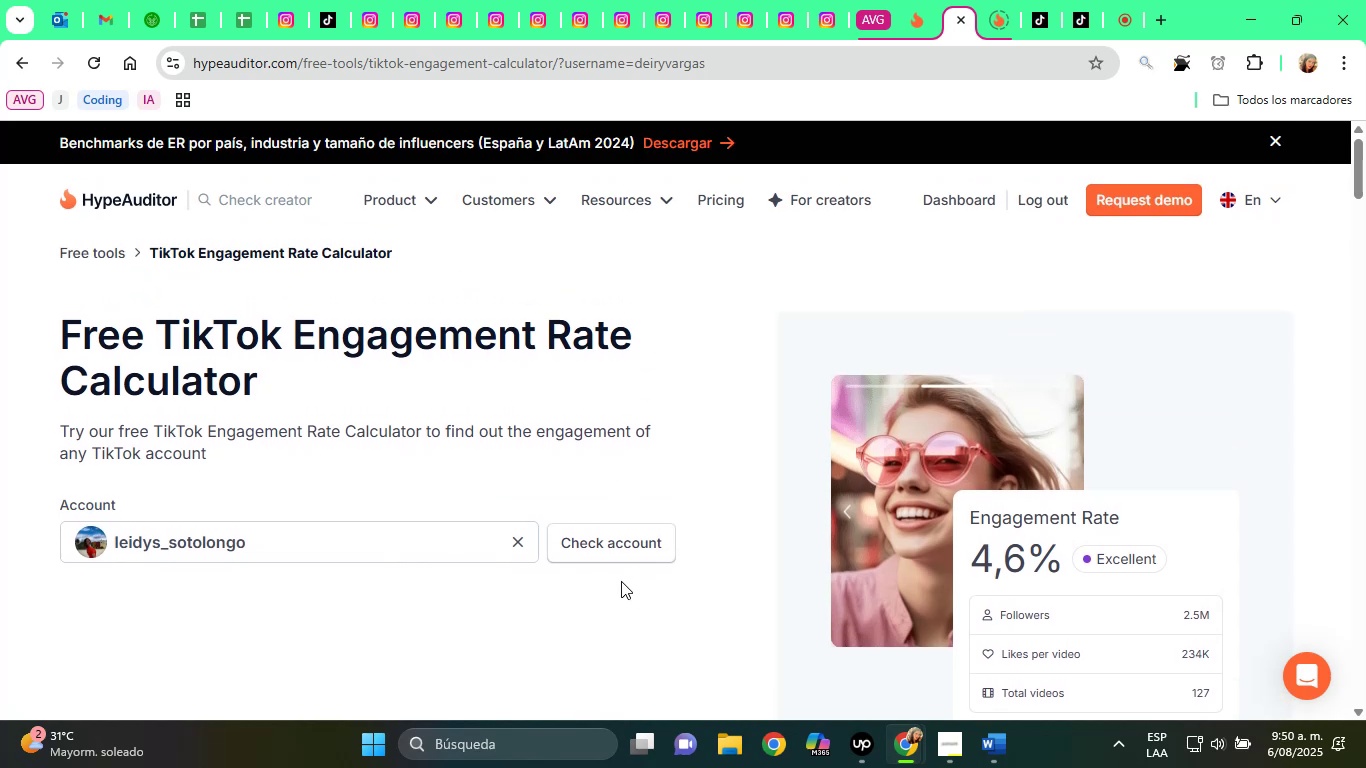 
left_click([605, 554])
 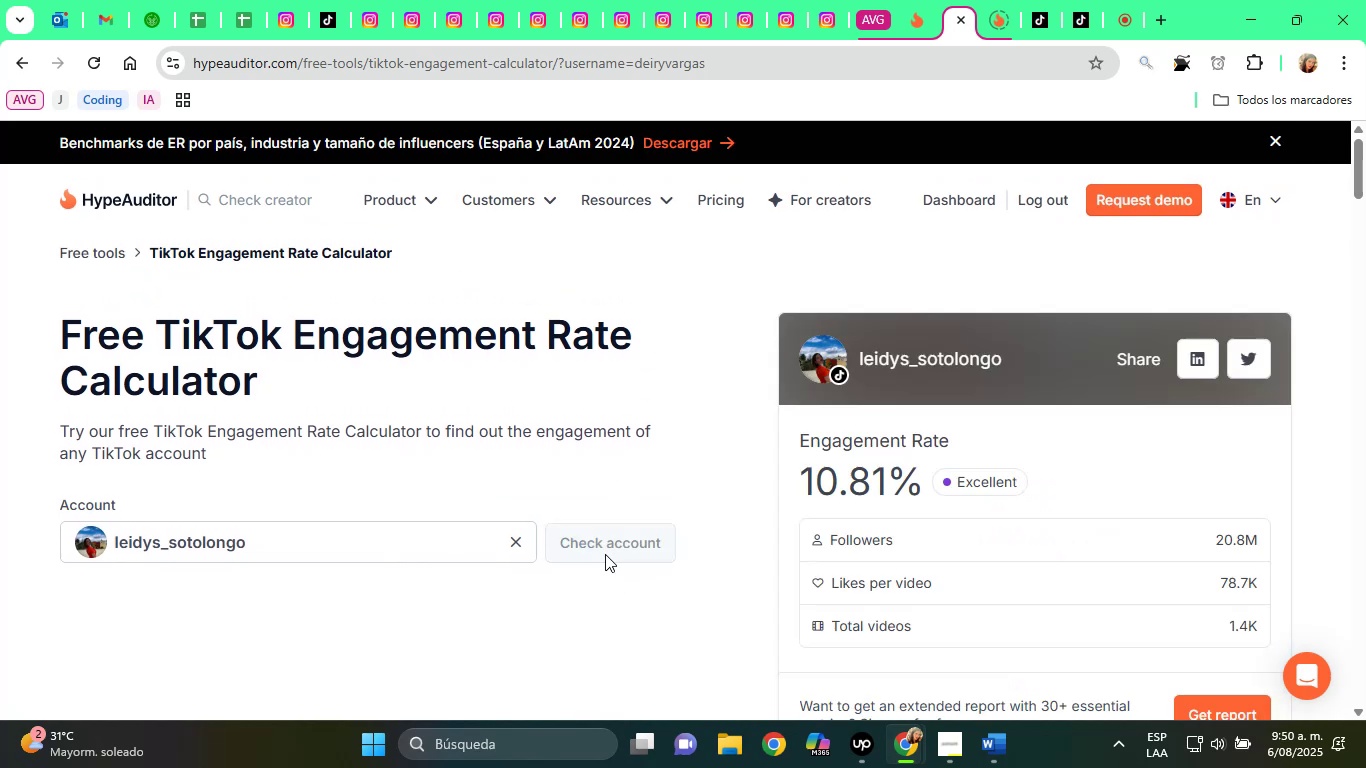 
scroll: coordinate [588, 562], scroll_direction: down, amount: 1.0
 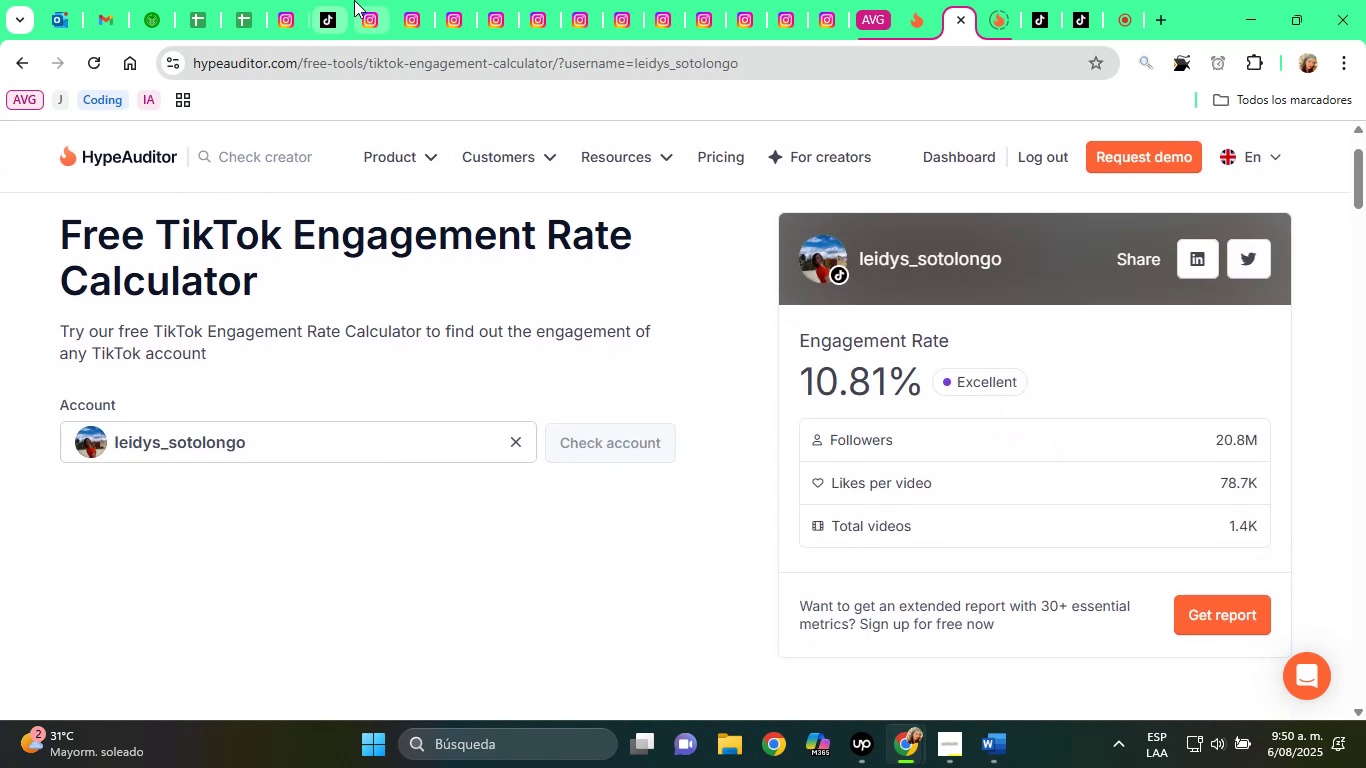 
left_click([346, 0])
 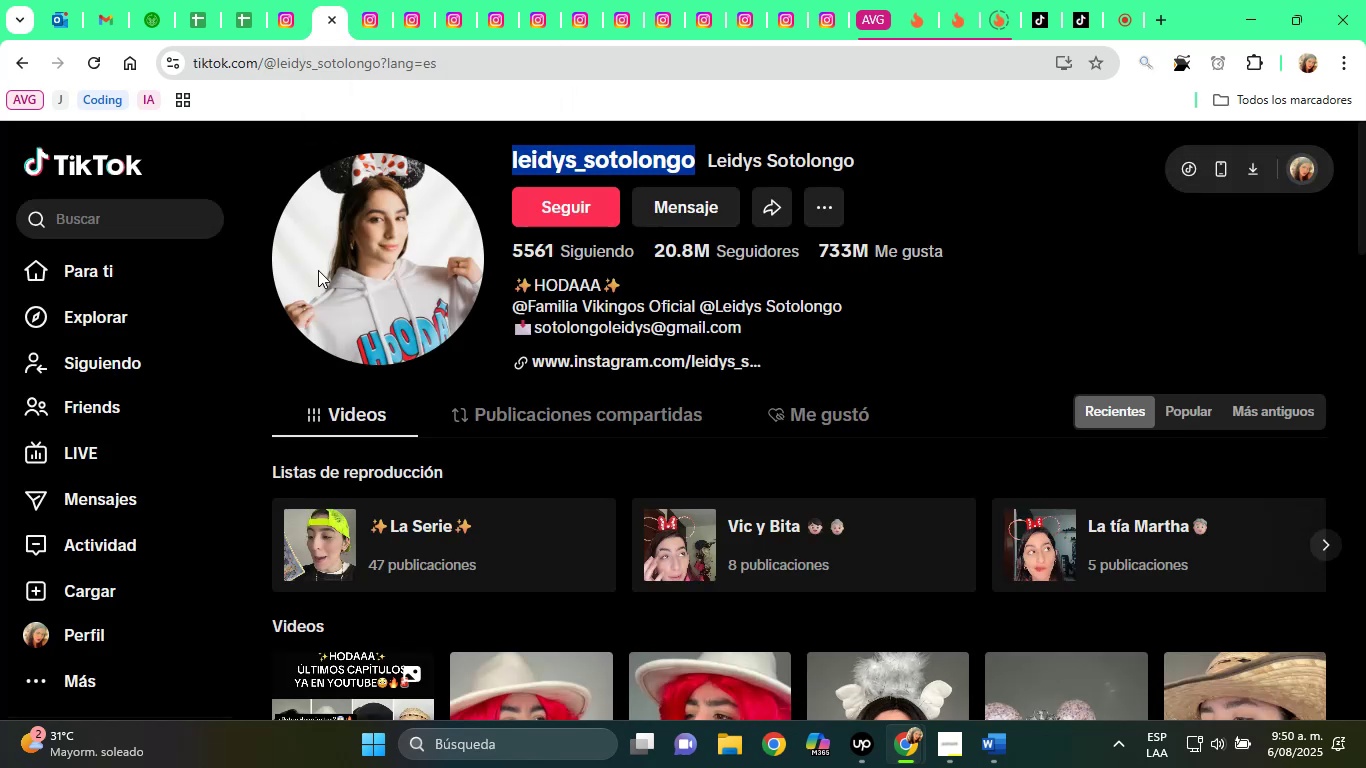 
scroll: coordinate [340, 326], scroll_direction: up, amount: 2.0
 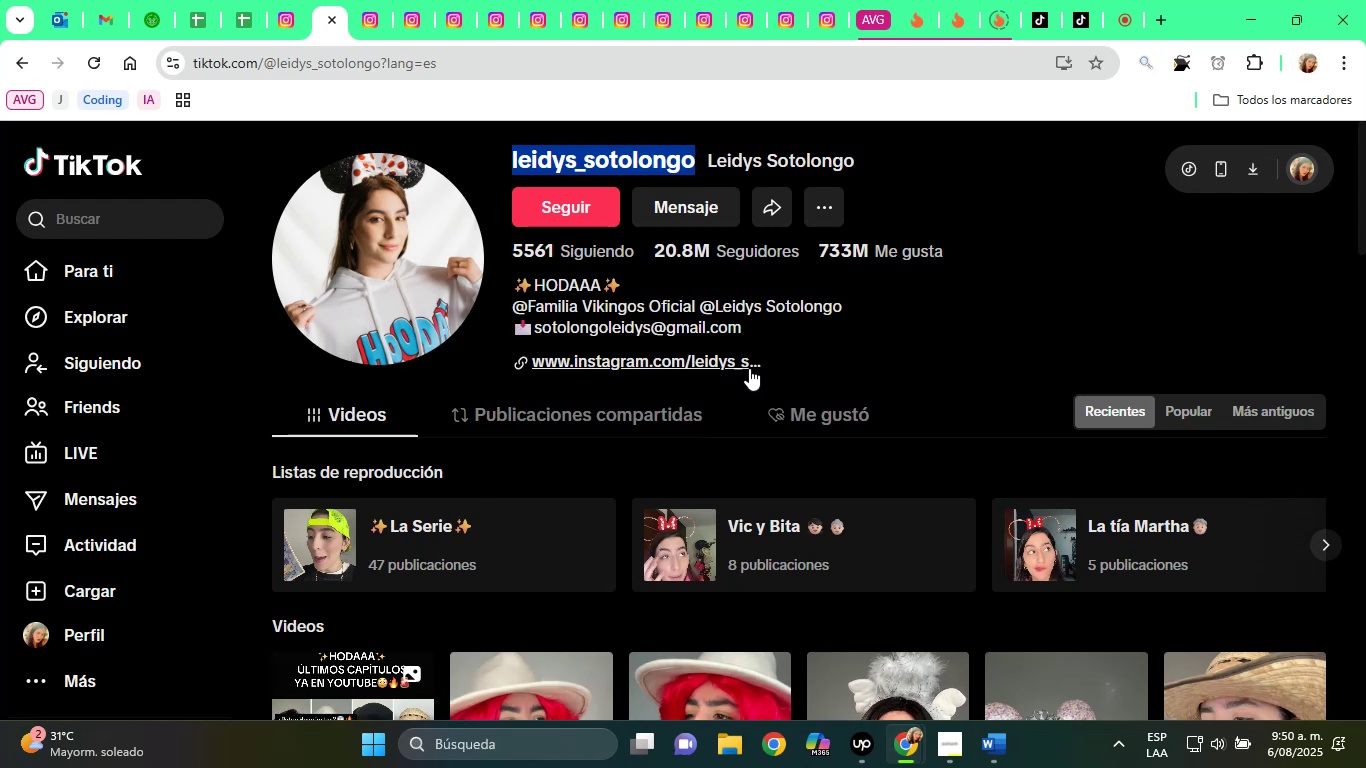 
wait(5.26)
 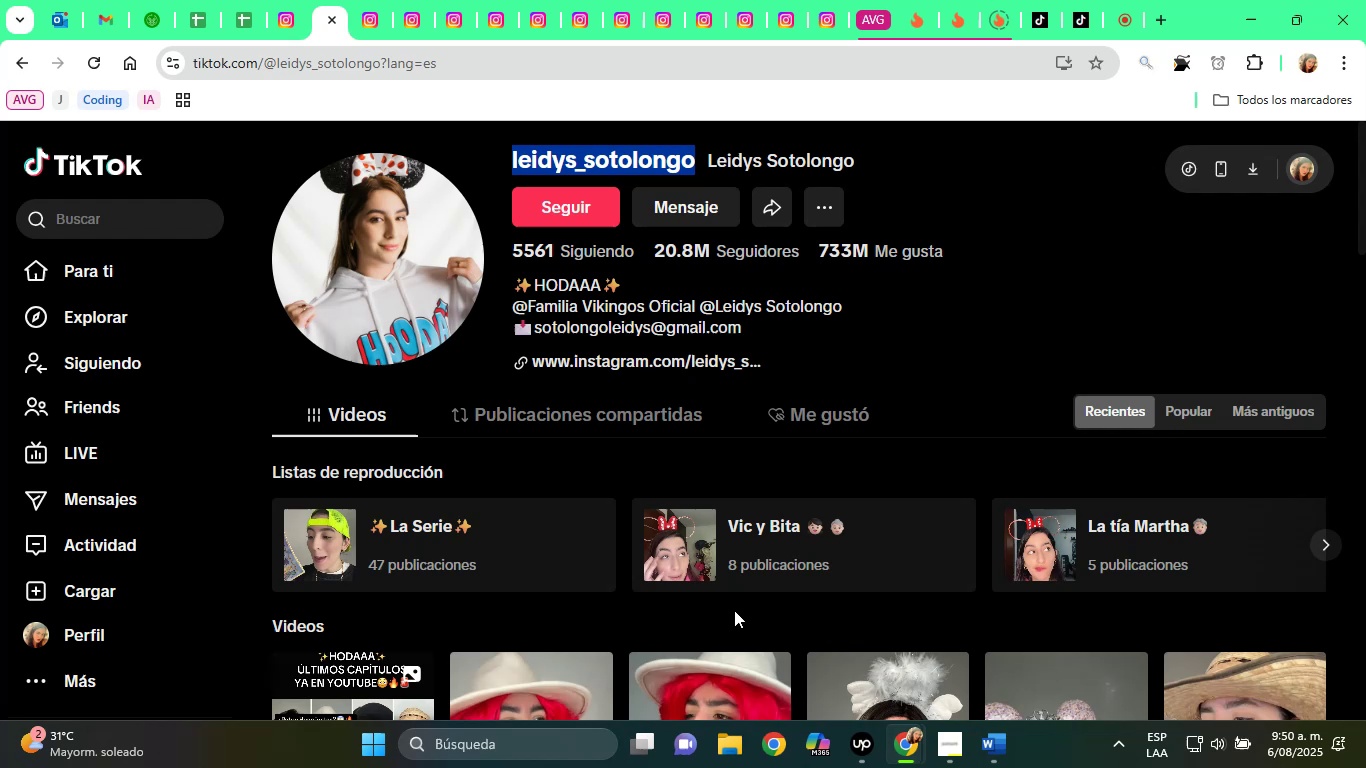 
double_click([786, 154])
 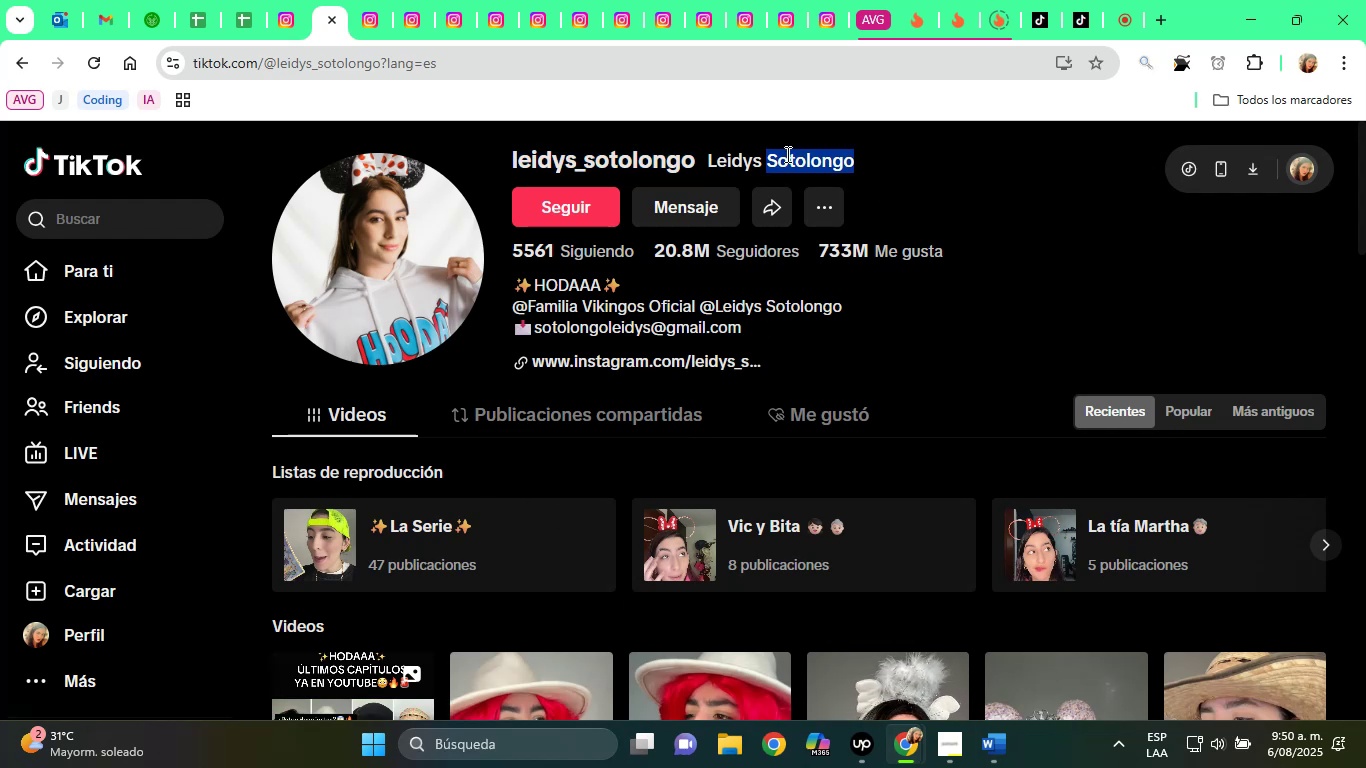 
triple_click([786, 154])
 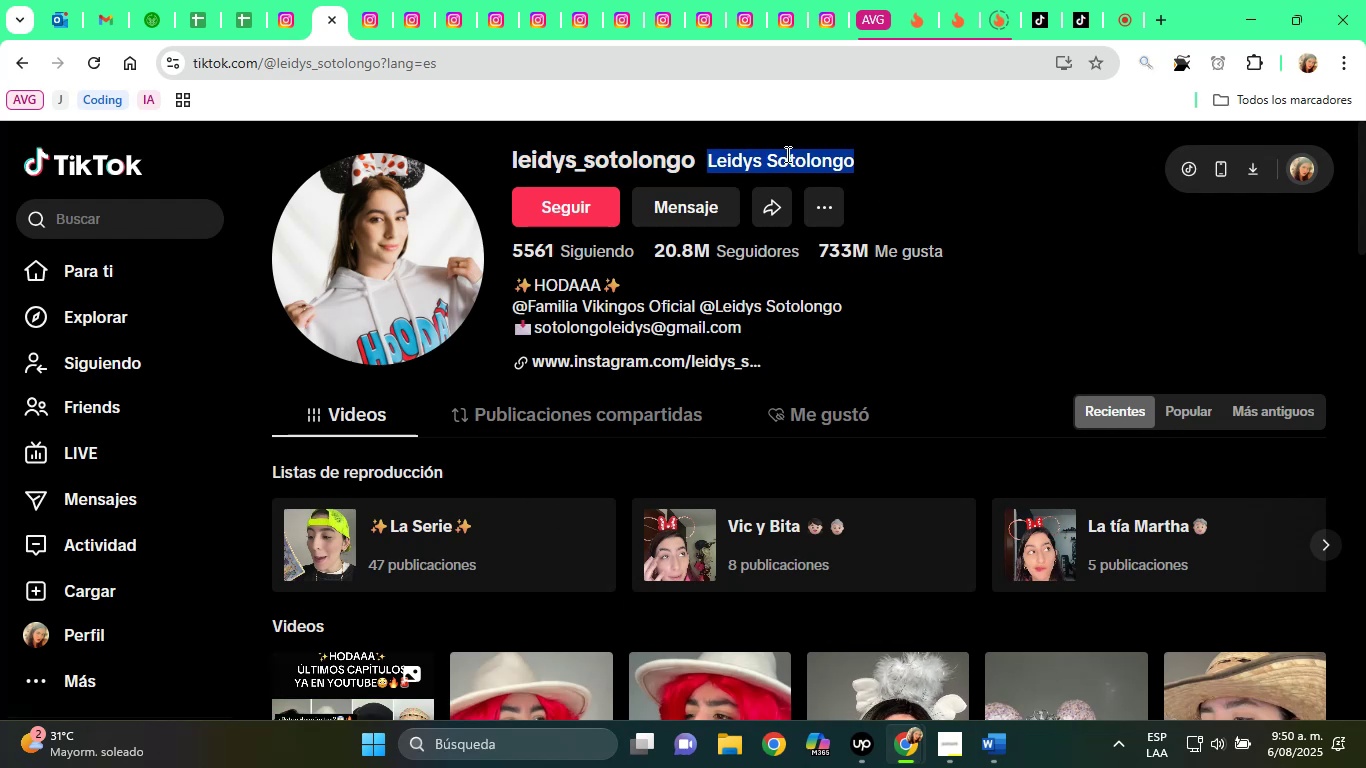 
right_click([786, 154])
 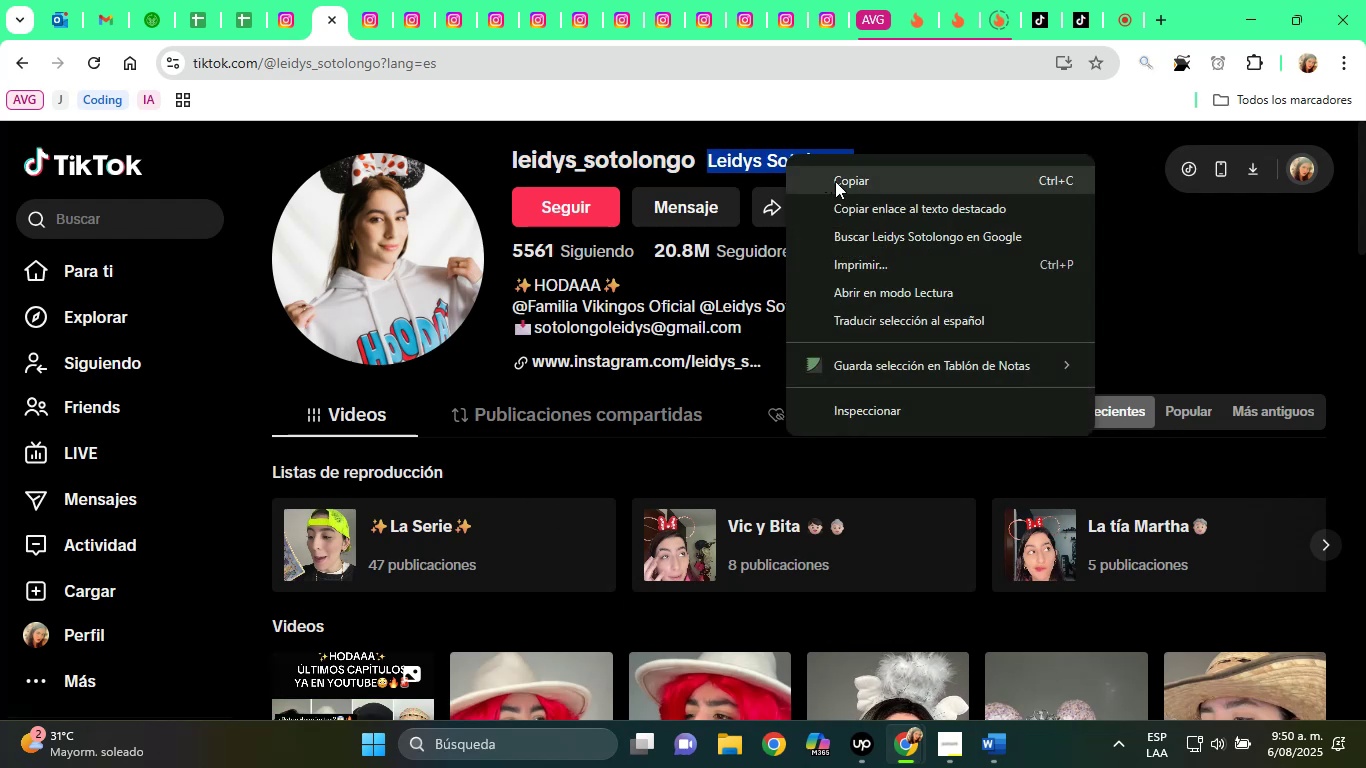 
left_click([837, 181])
 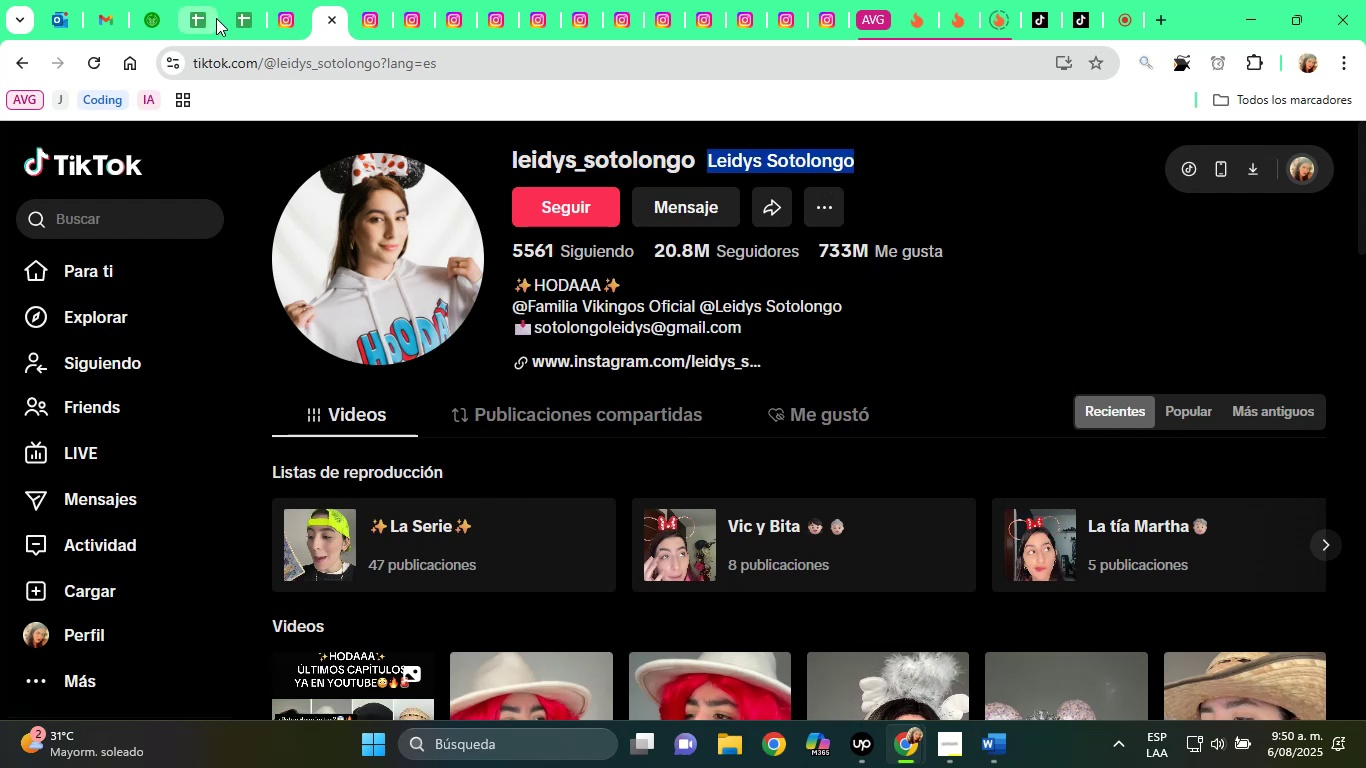 
left_click([227, 4])
 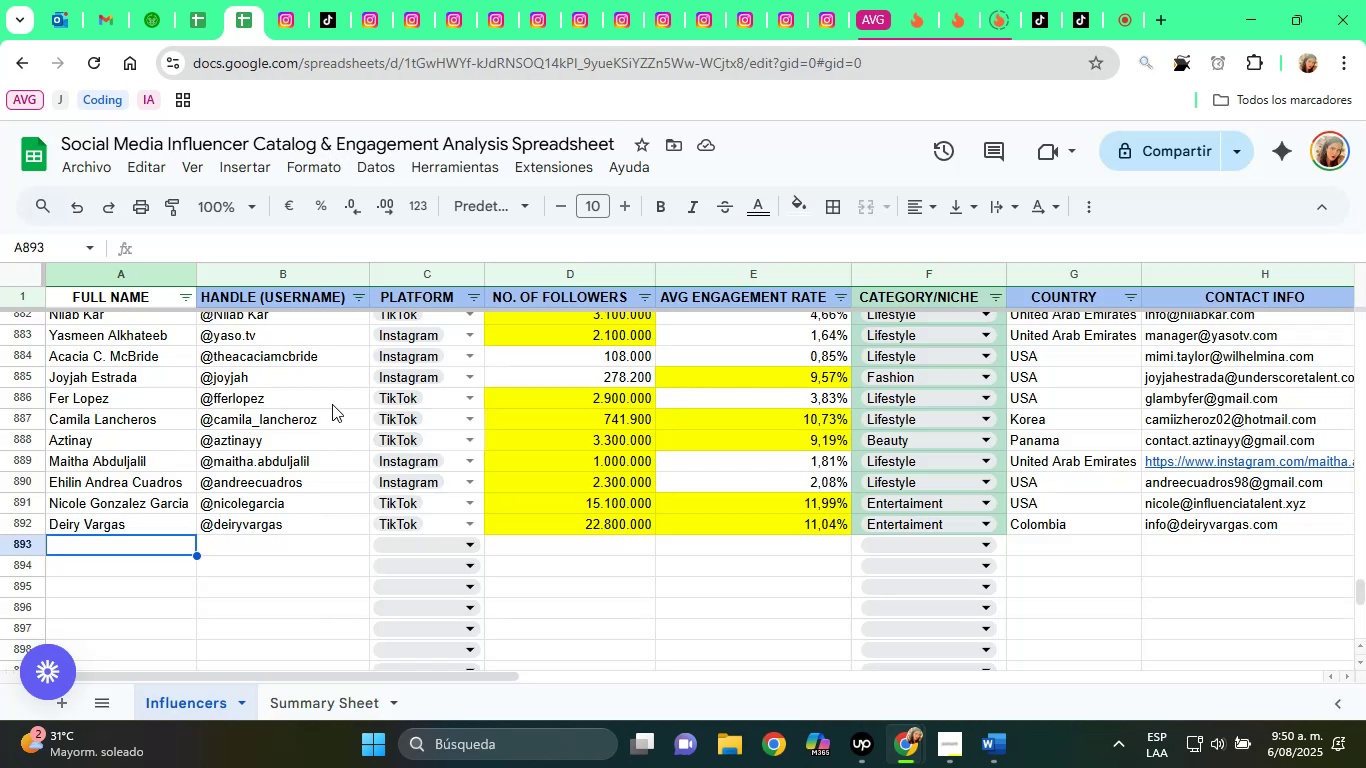 
key(Control+V)
 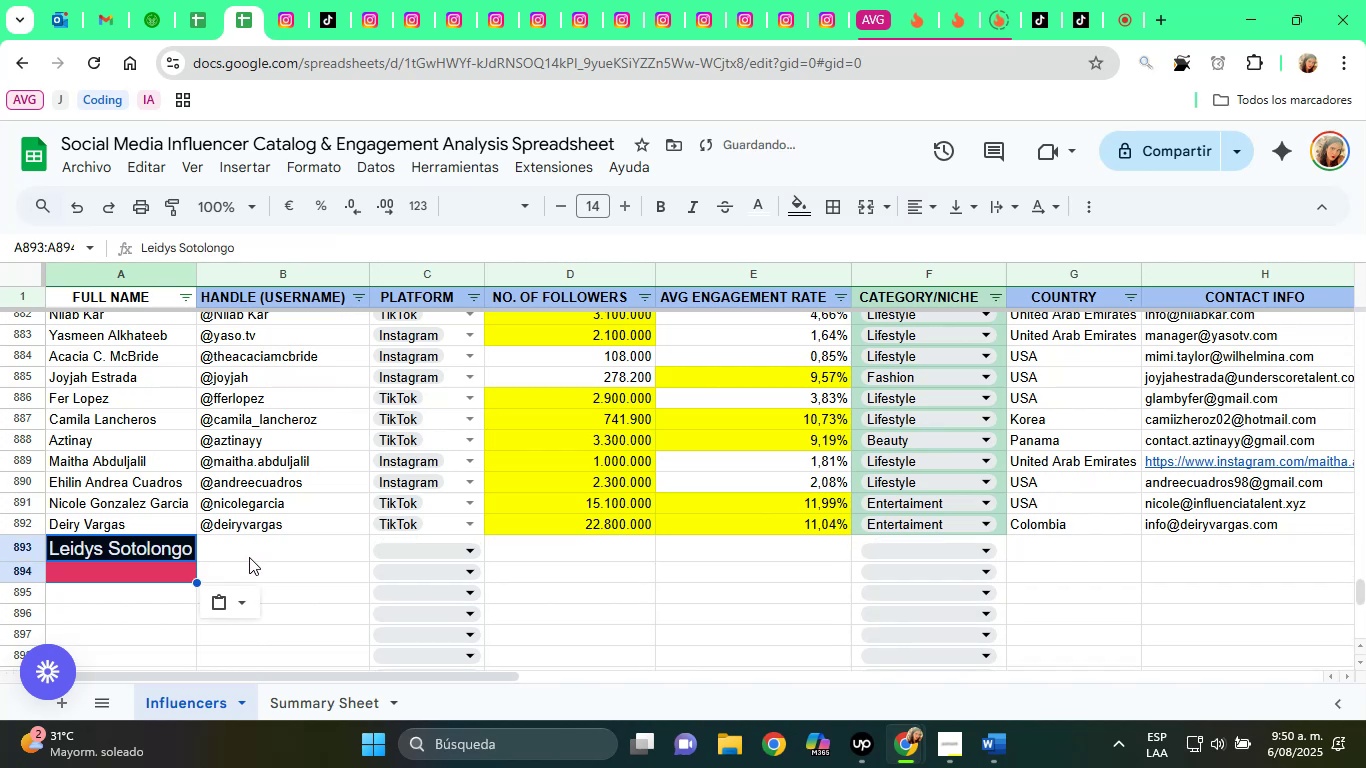 
left_click([232, 593])
 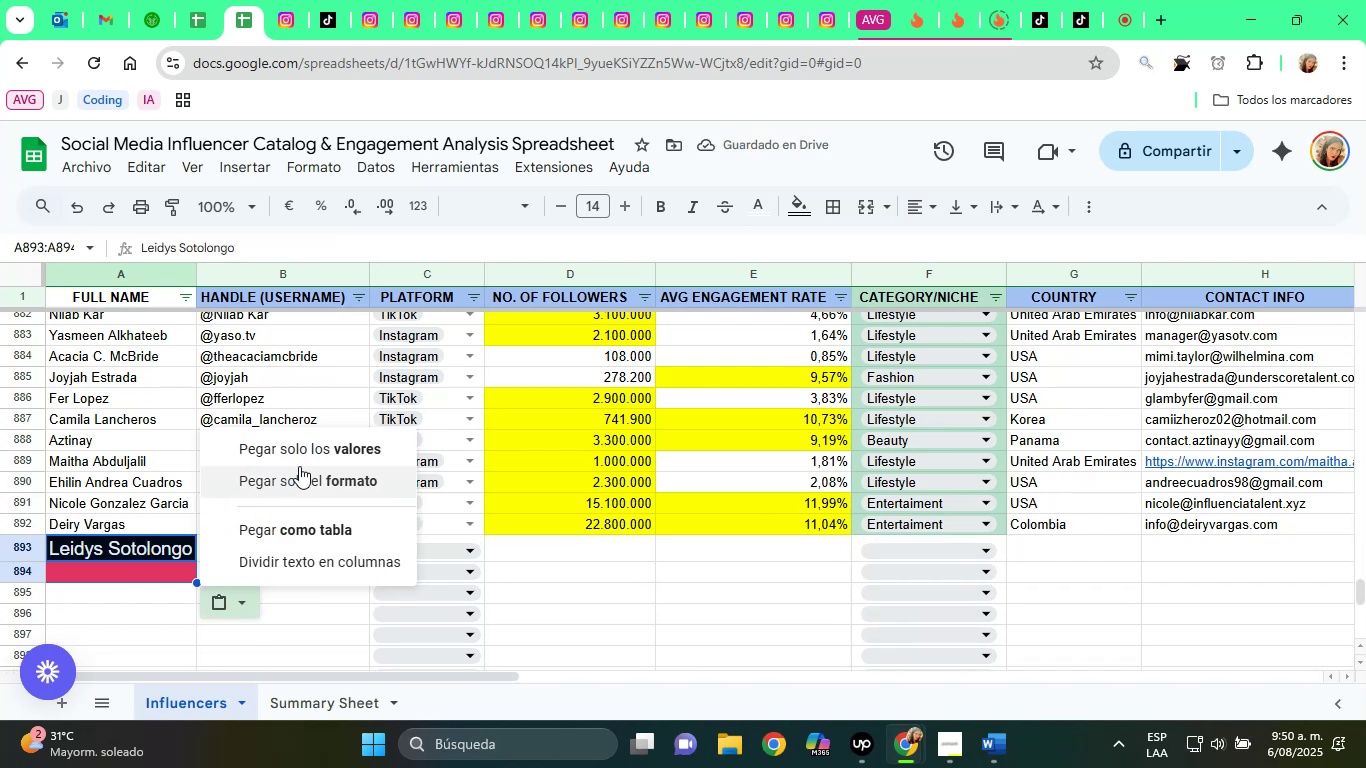 
left_click([304, 449])
 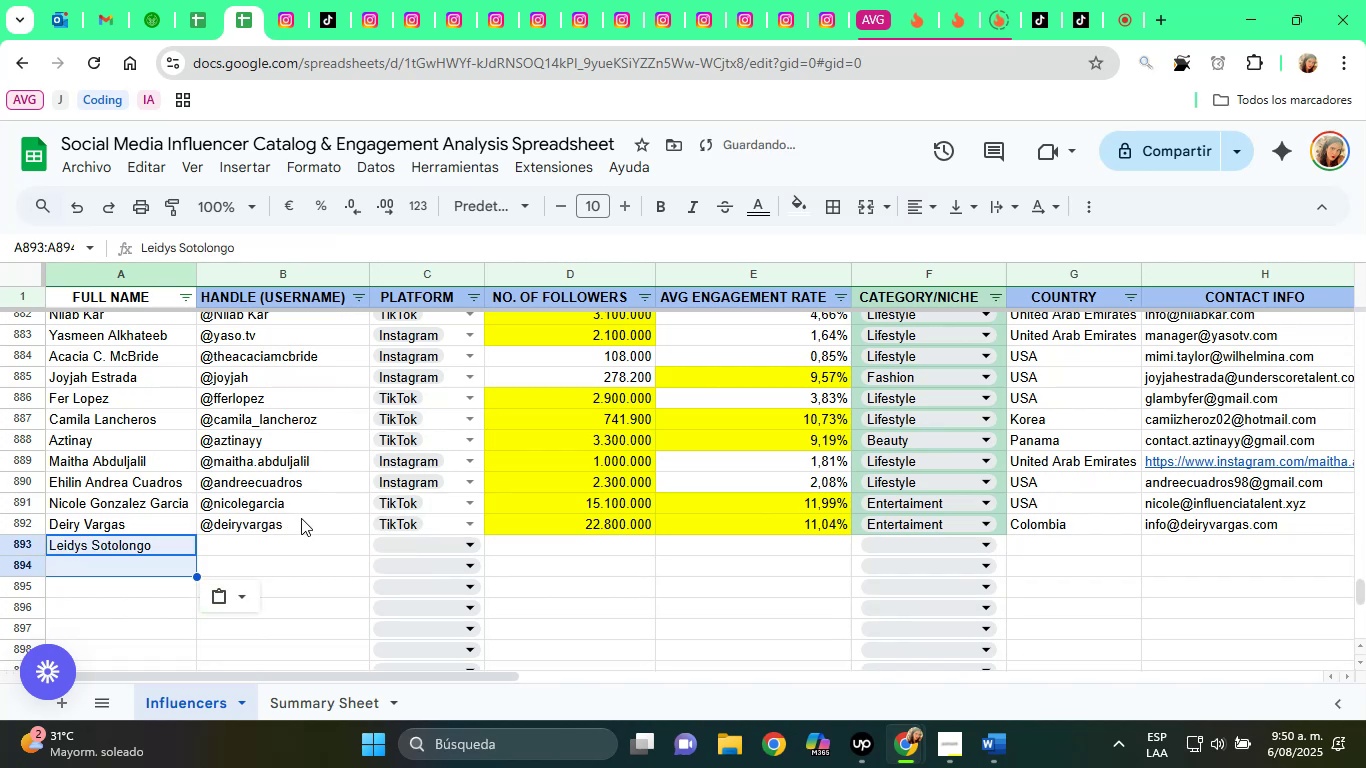 
left_click_drag(start_coordinate=[297, 558], to_coordinate=[292, 557])
 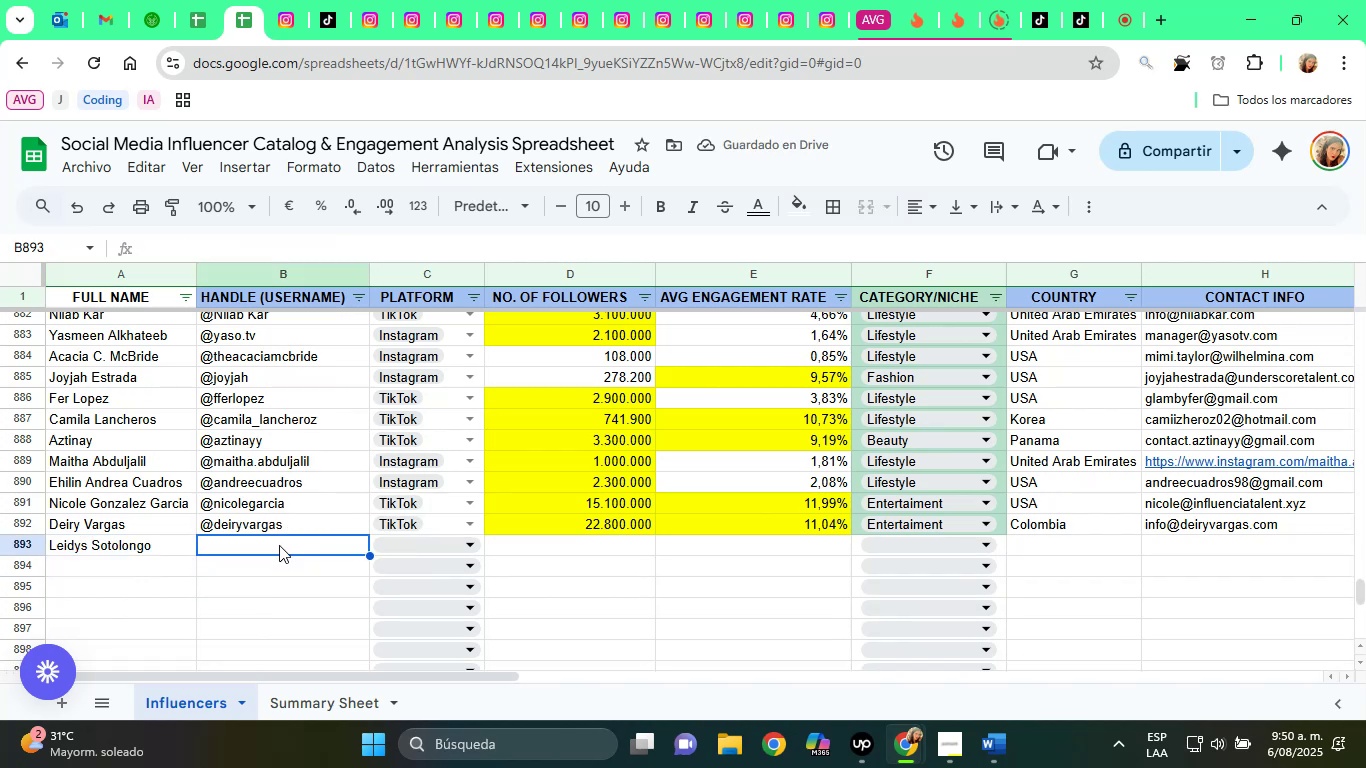 
key(Alt+Control+Q)
 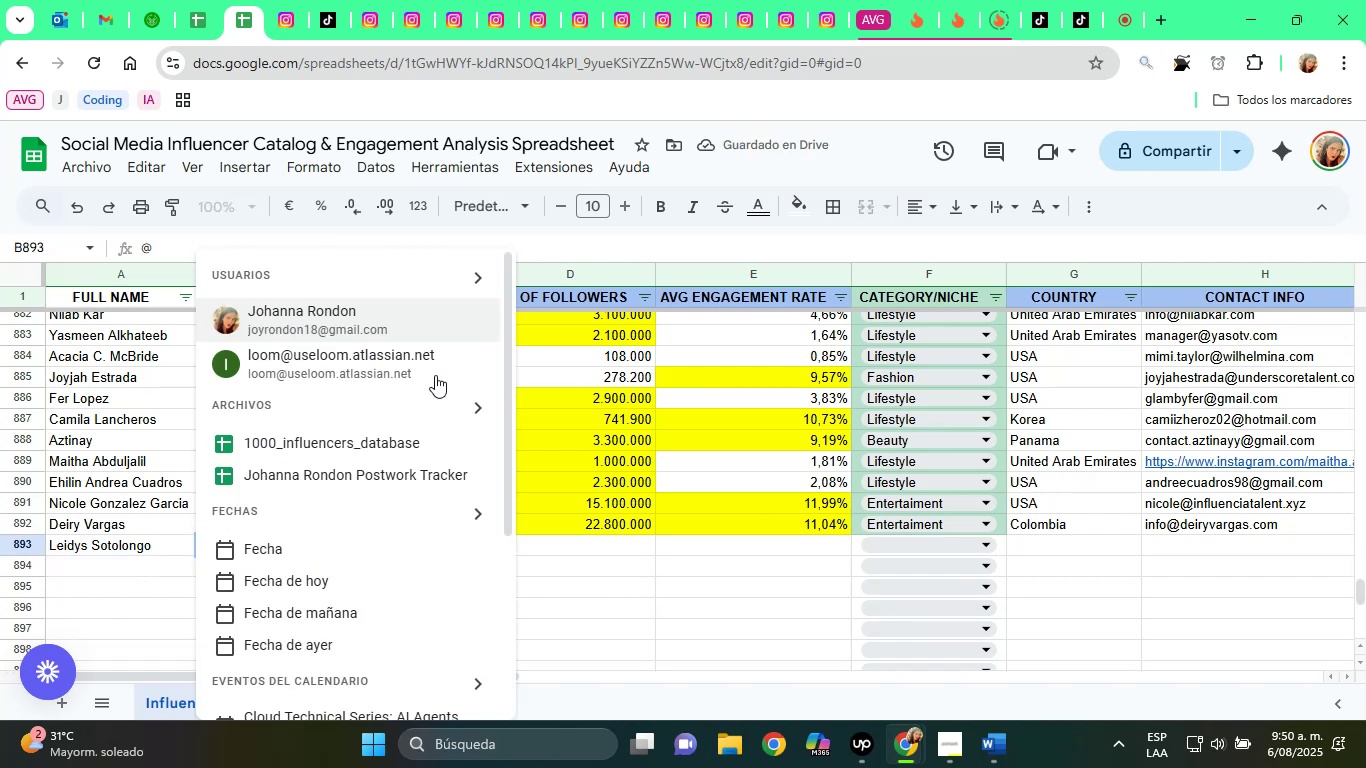 
scroll: coordinate [830, 117], scroll_direction: up, amount: 1.0
 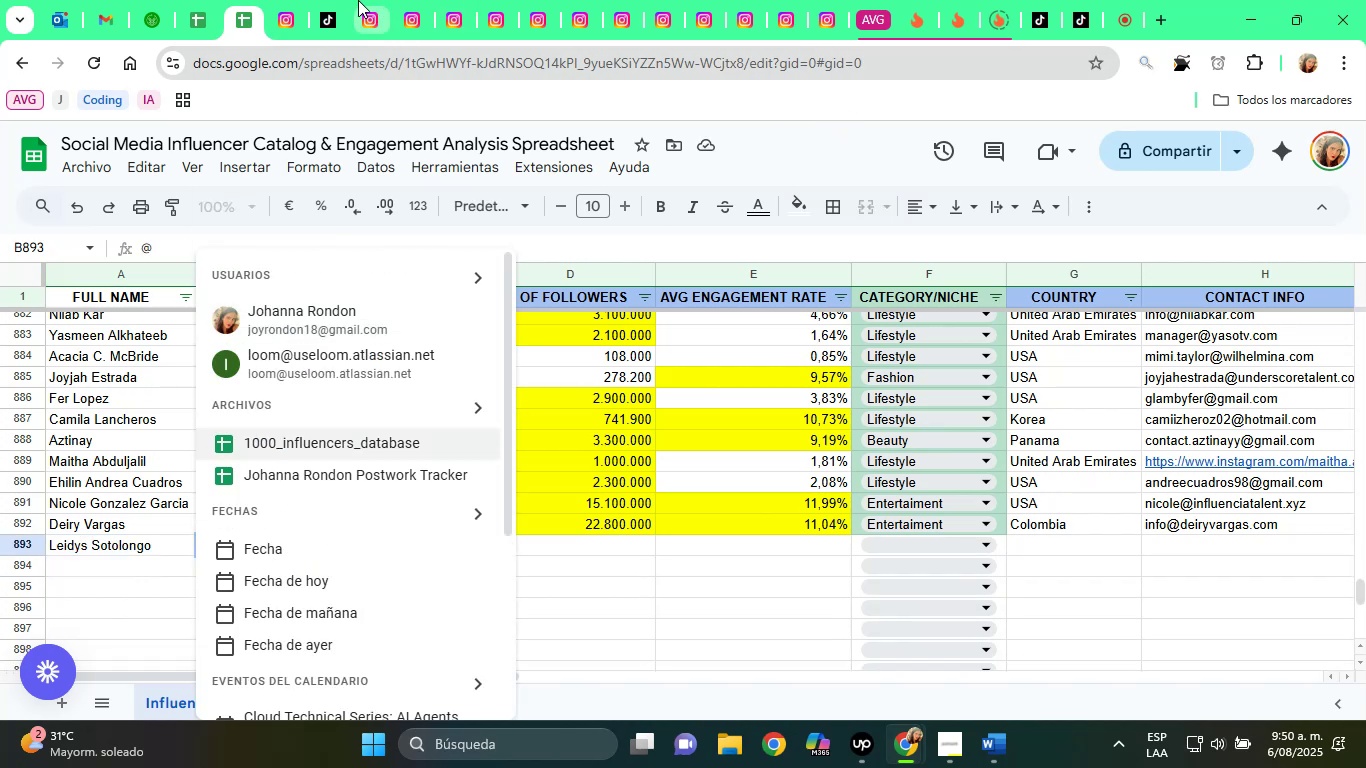 
left_click([346, 0])
 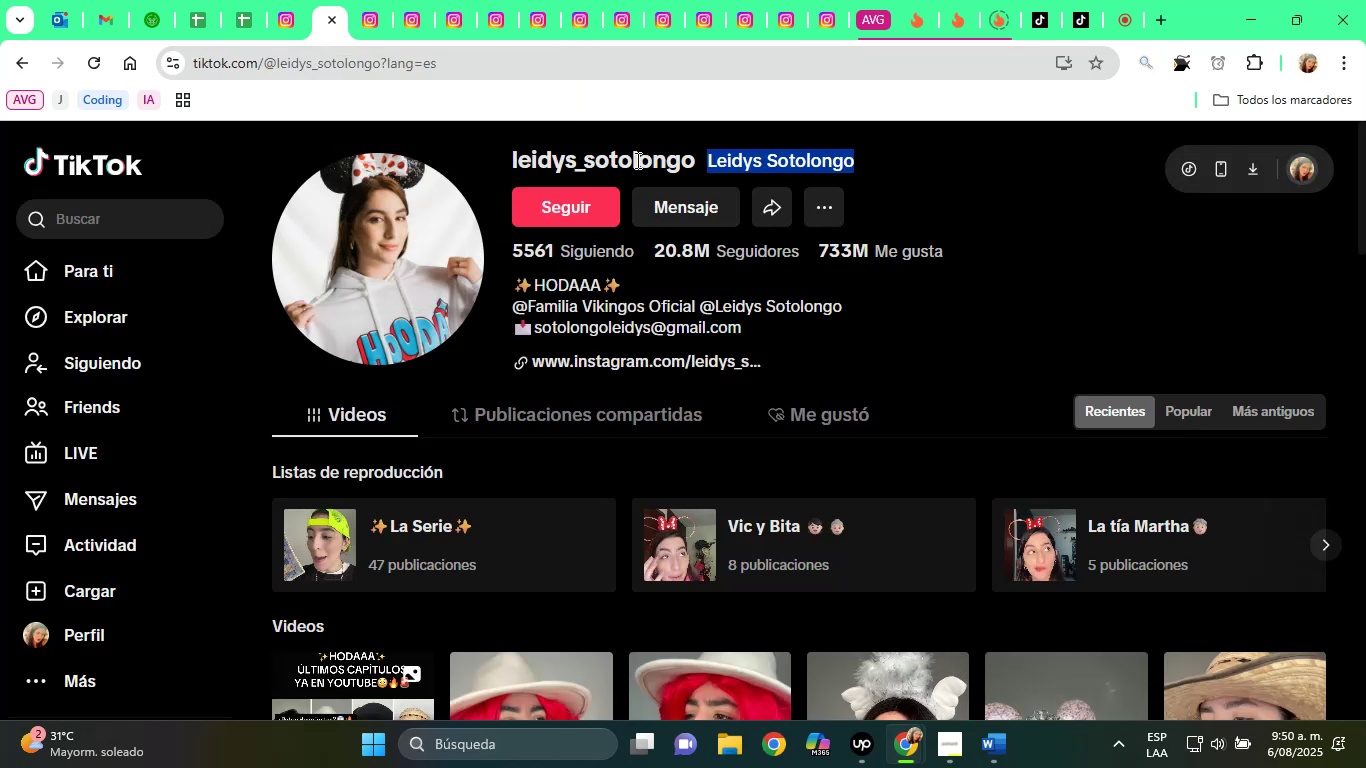 
double_click([623, 152])
 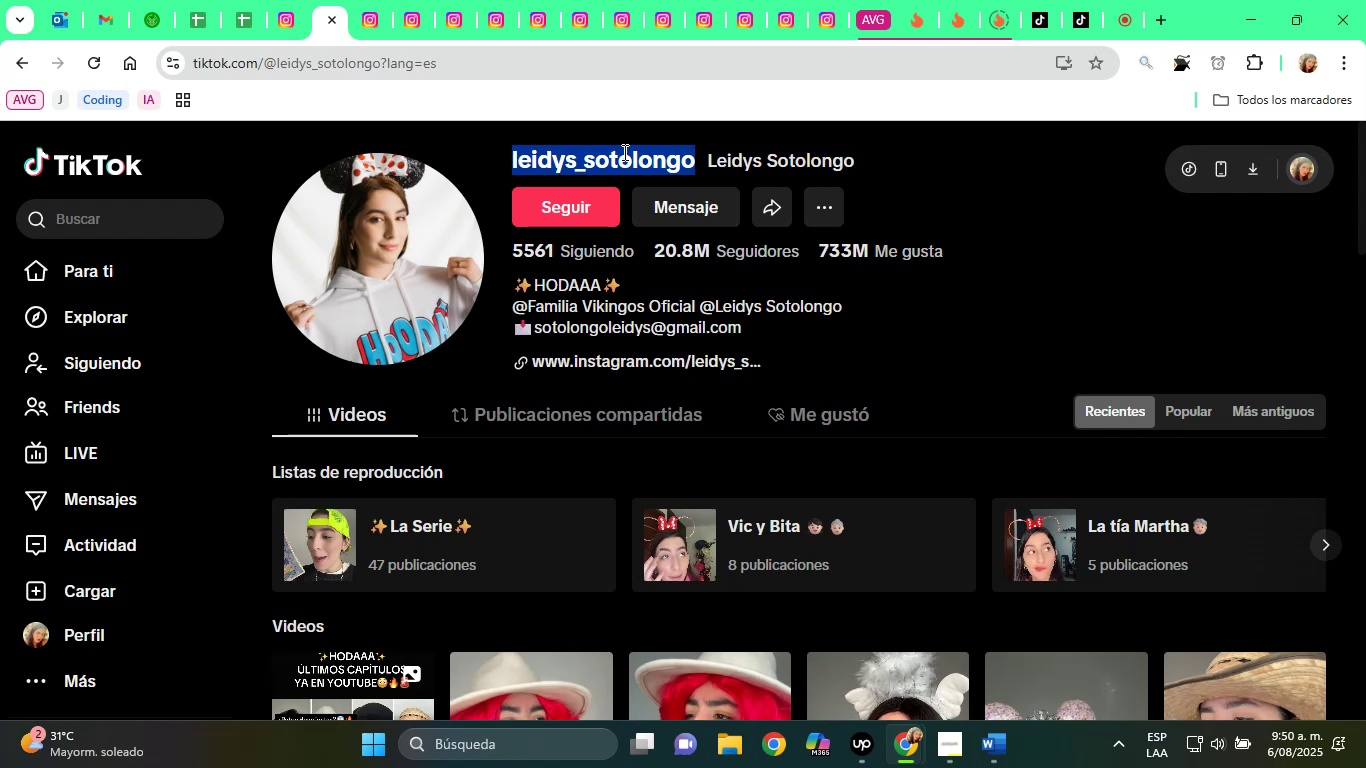 
triple_click([623, 152])
 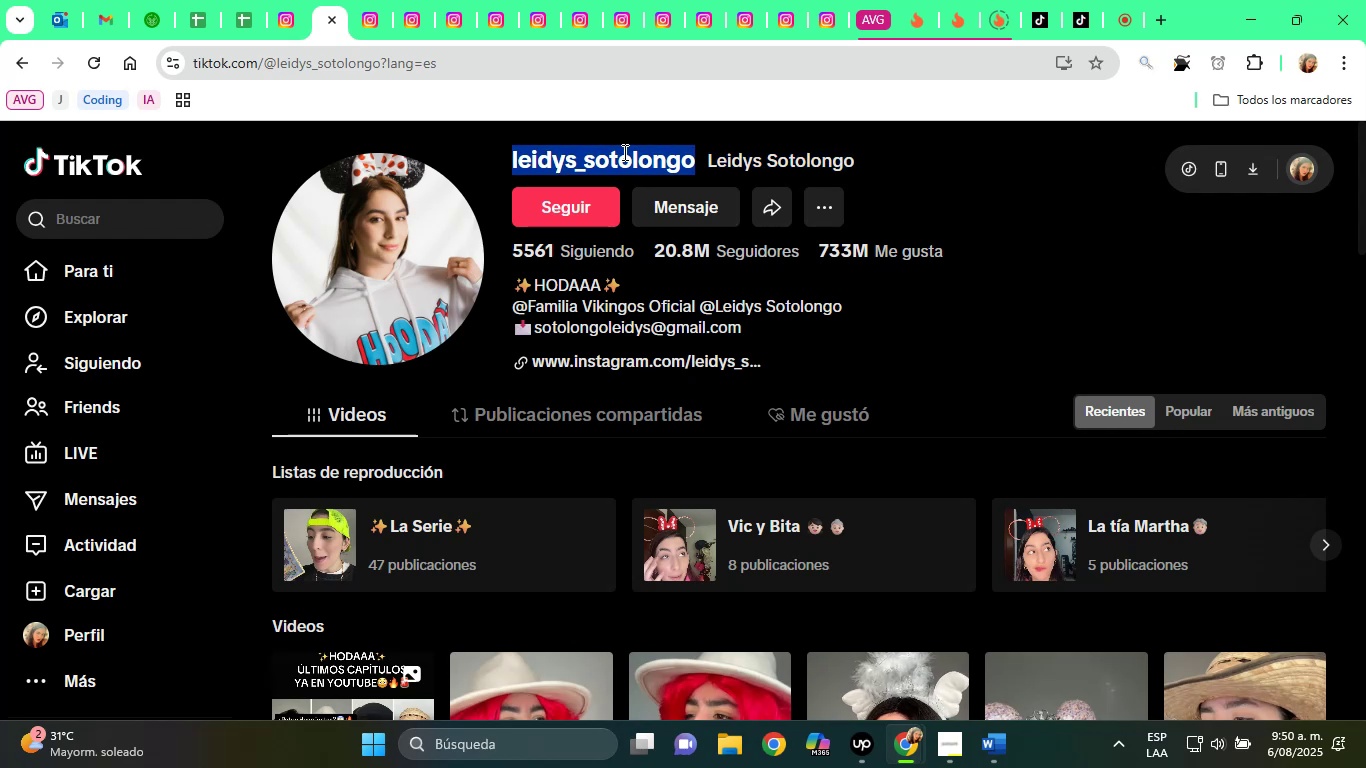 
right_click([623, 152])
 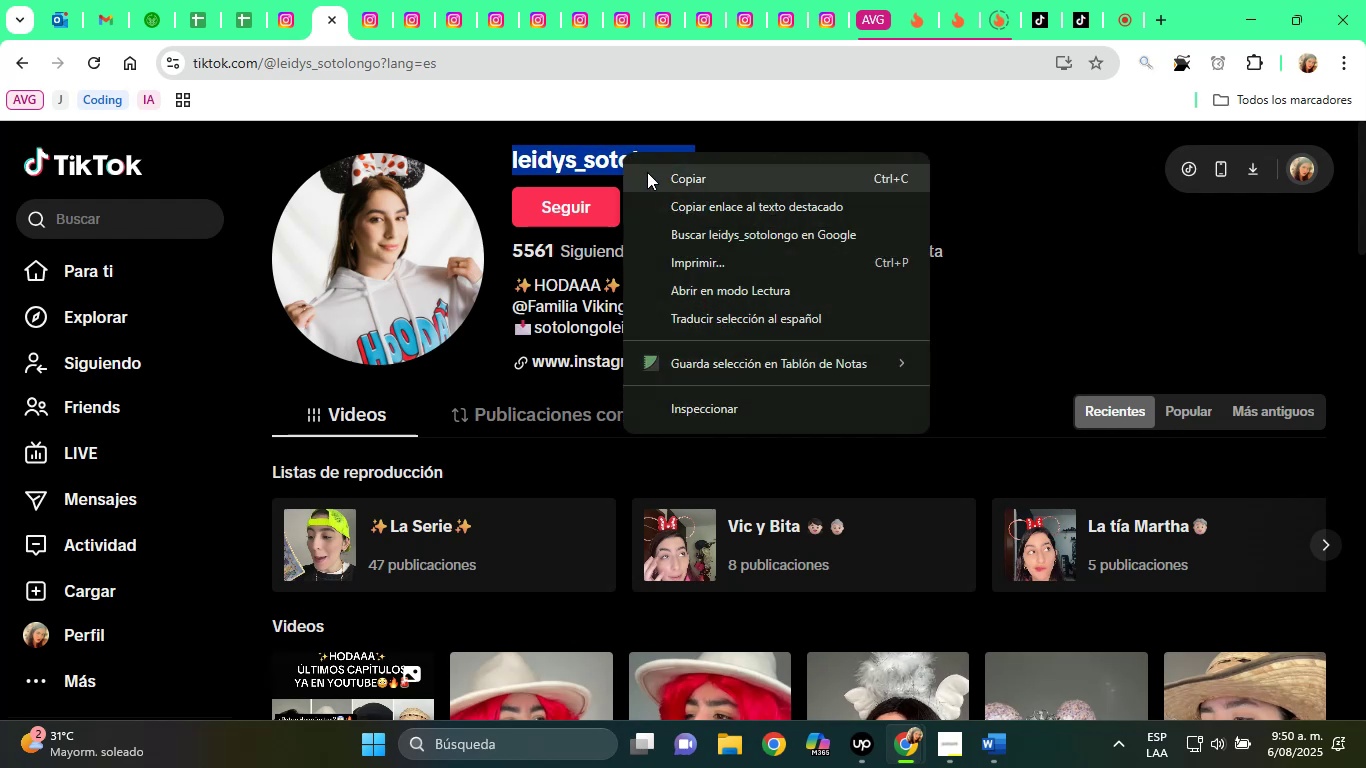 
left_click([648, 172])
 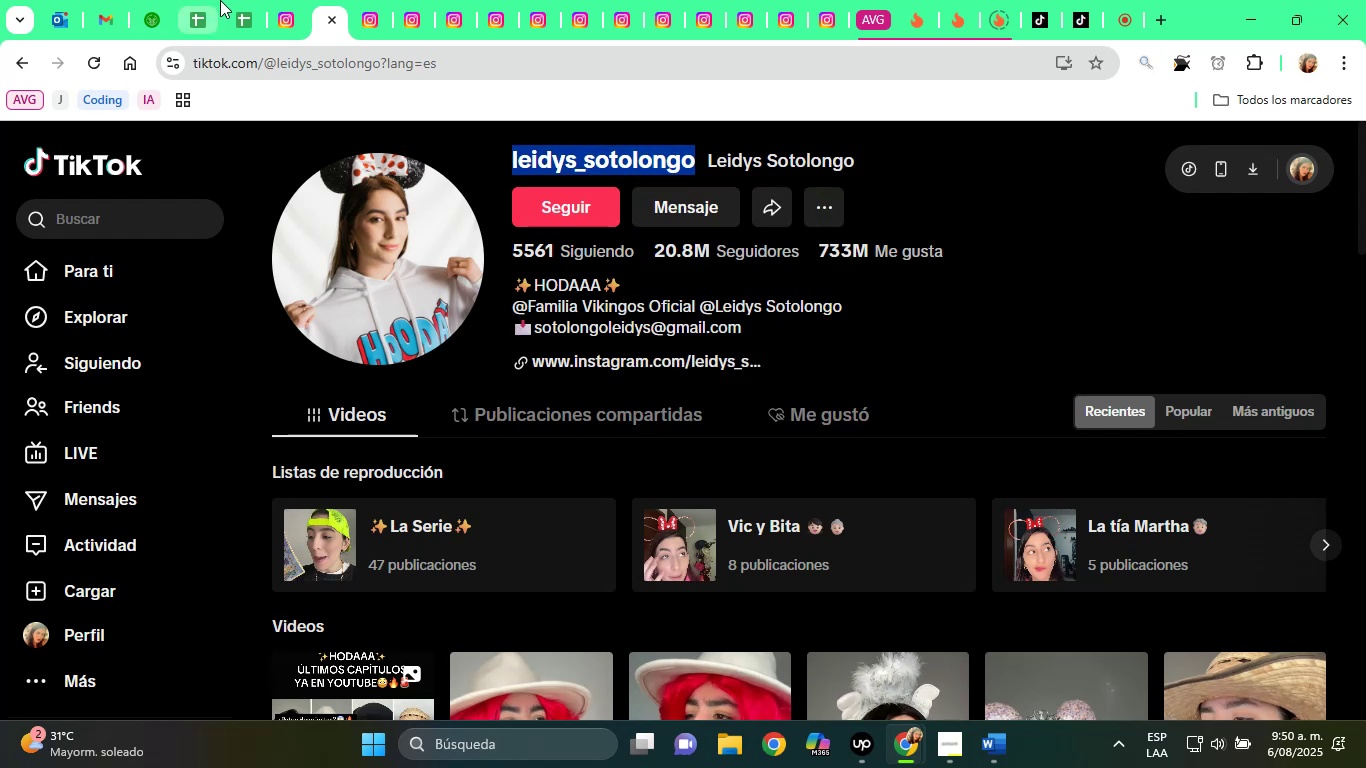 
left_click([244, 0])
 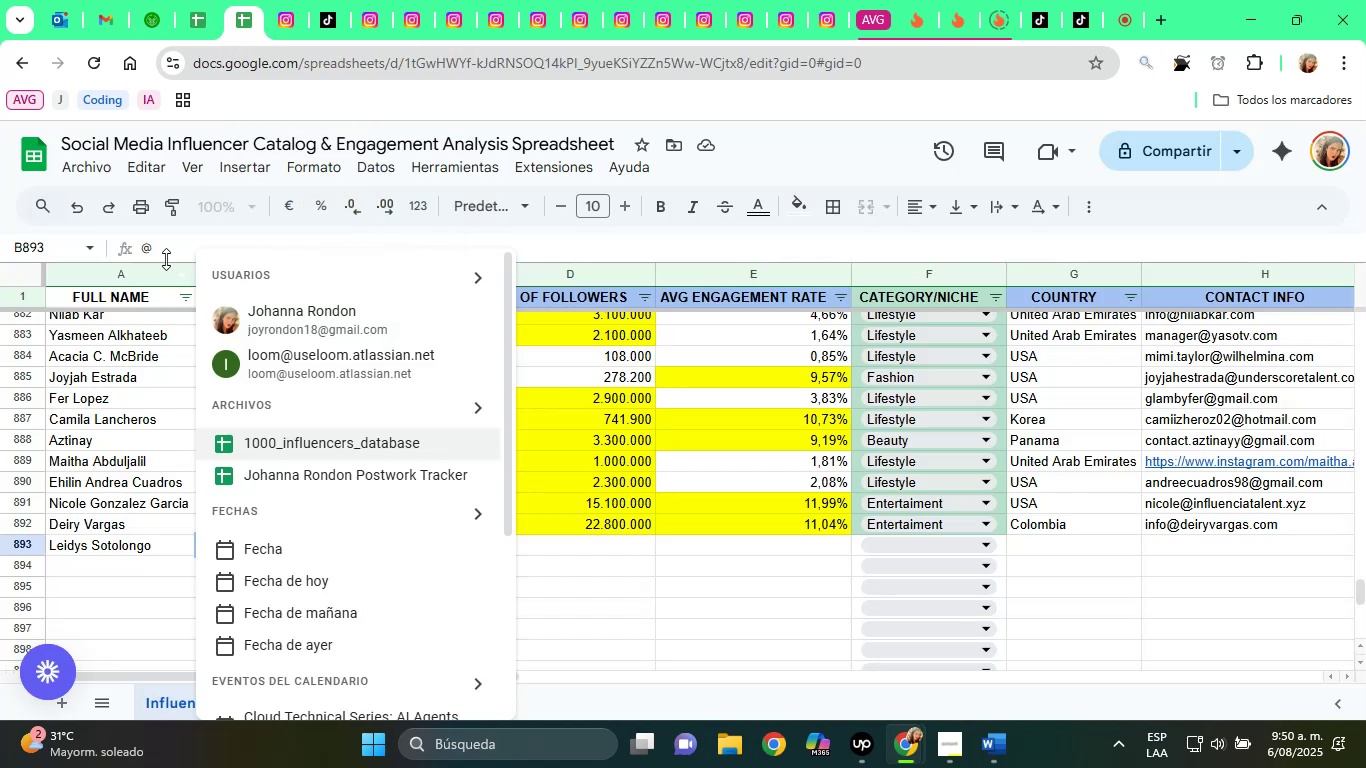 
left_click([171, 246])
 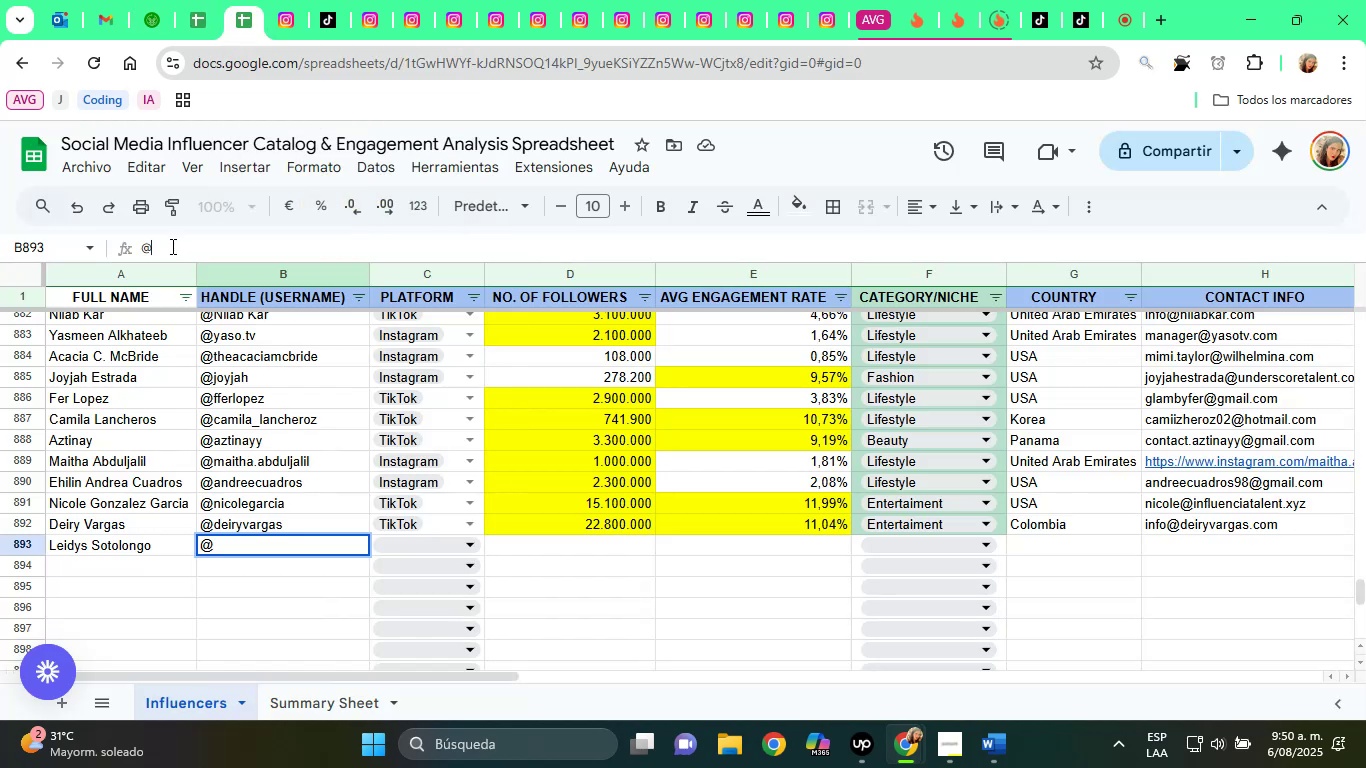 
key(Control+V)
 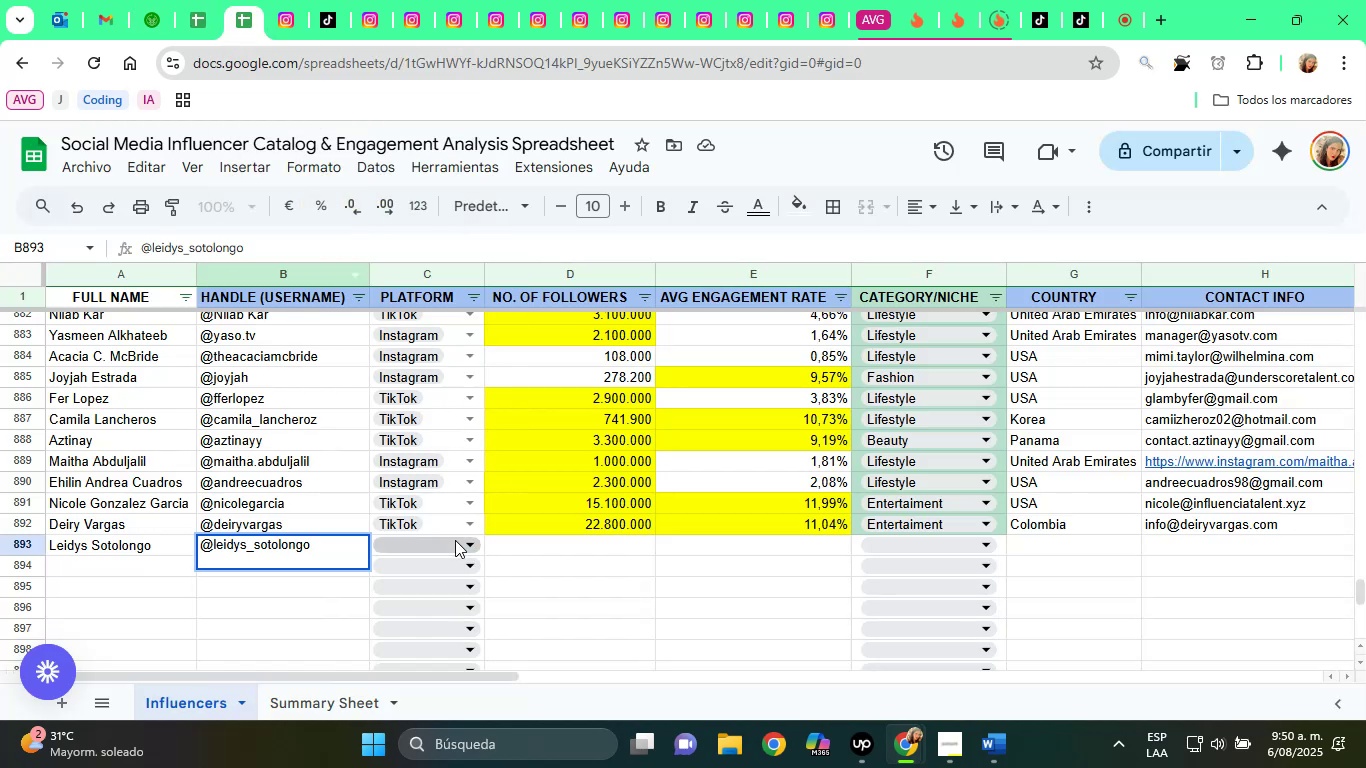 
left_click([455, 540])
 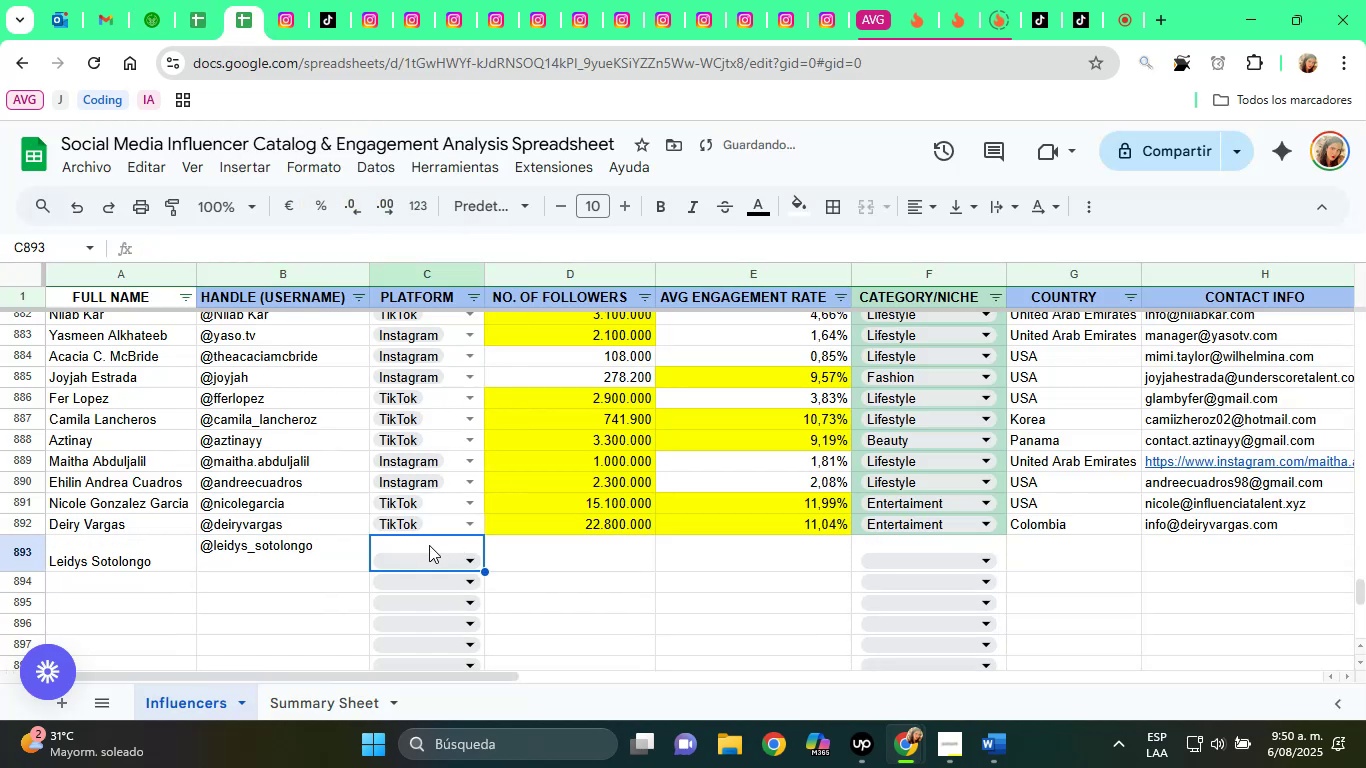 
left_click([332, 546])
 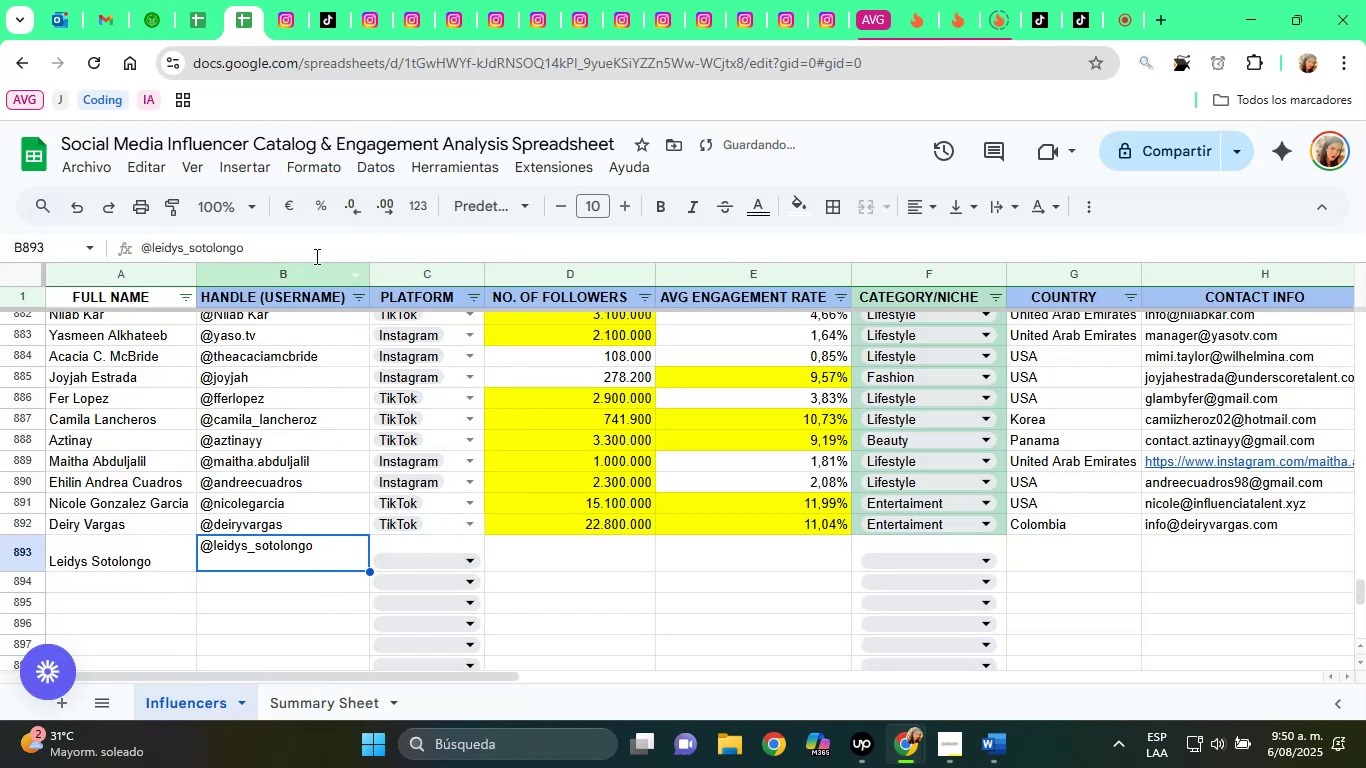 
double_click([314, 233])
 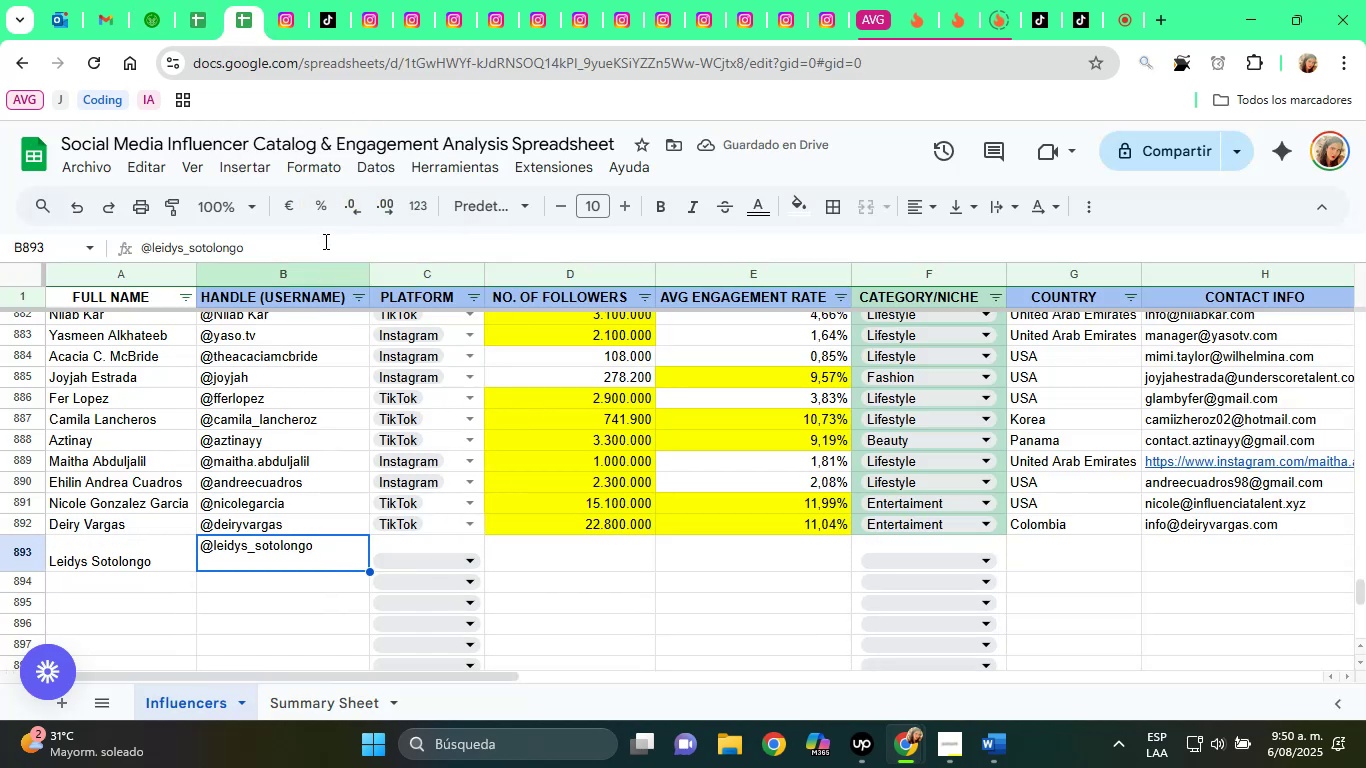 
left_click([324, 241])
 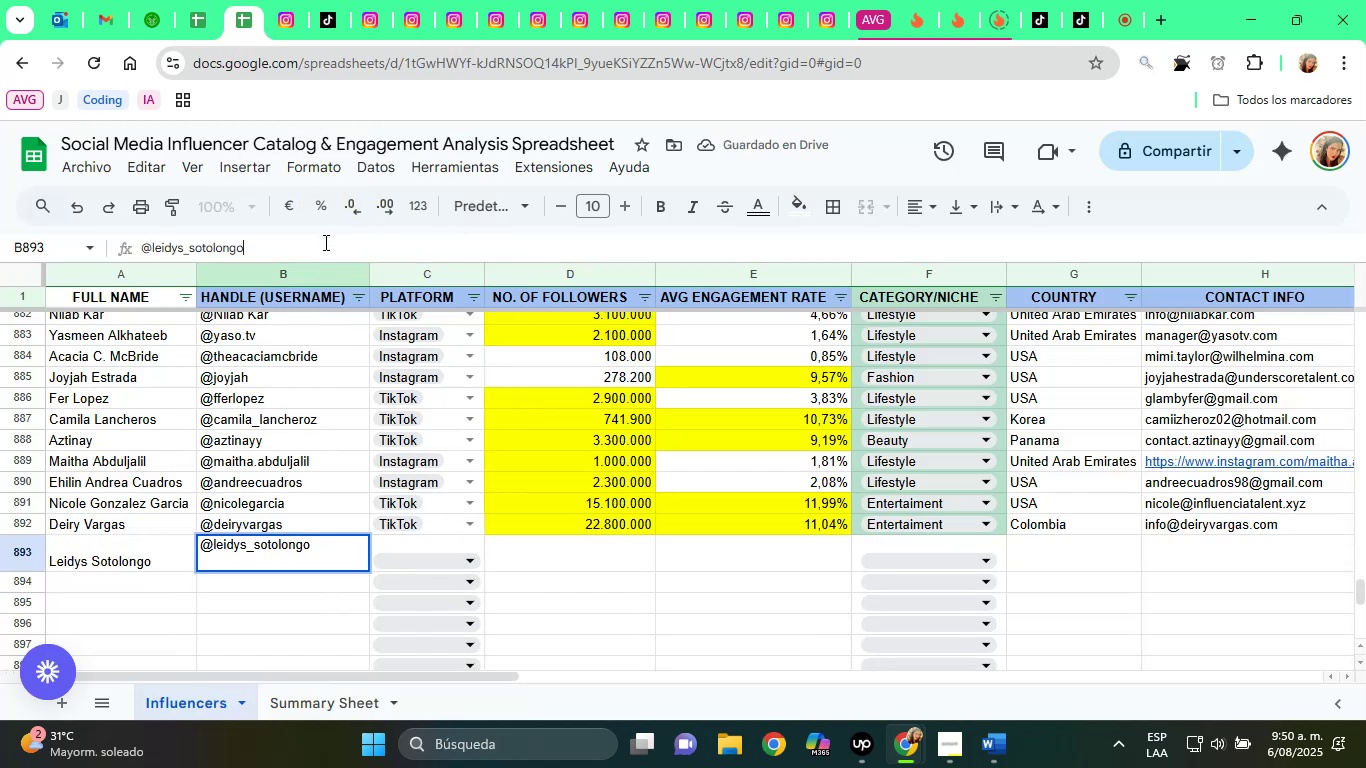 
key(Delete)
 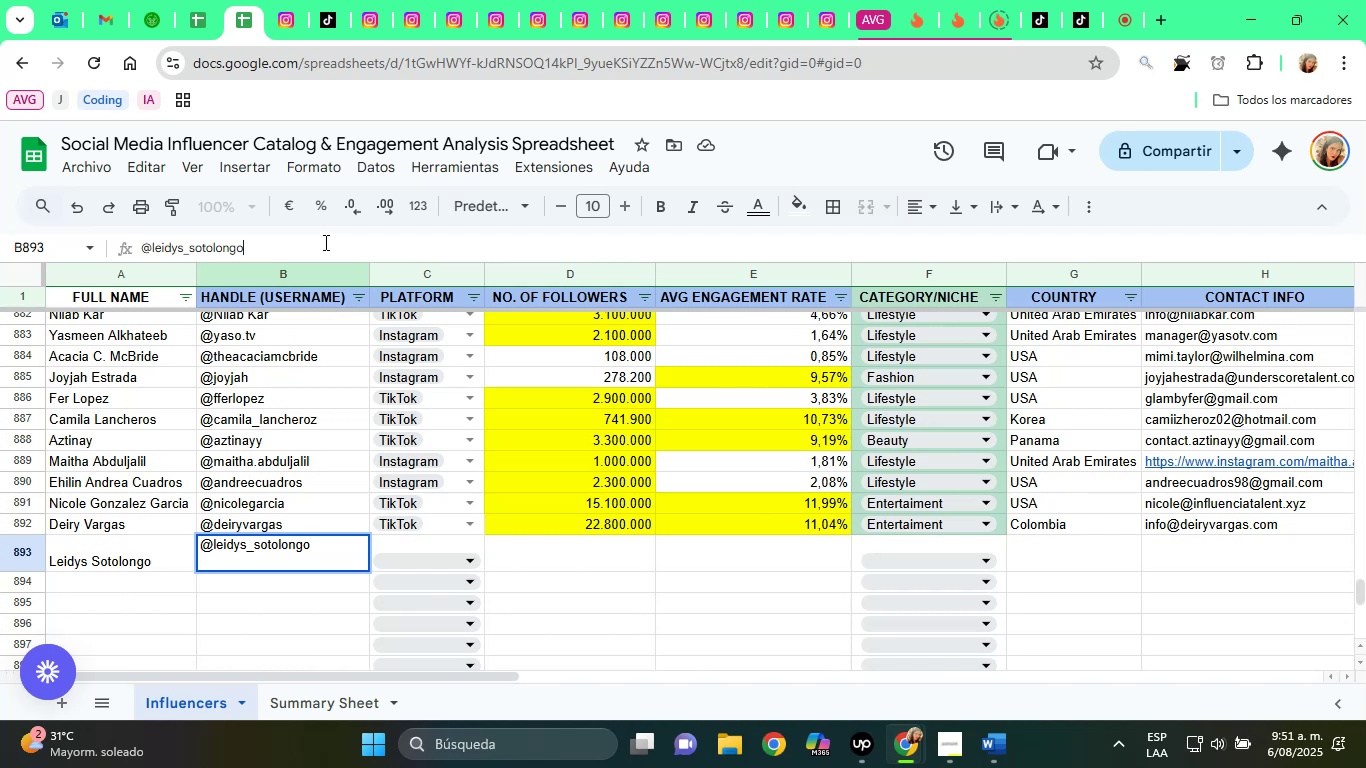 
wait(65.86)
 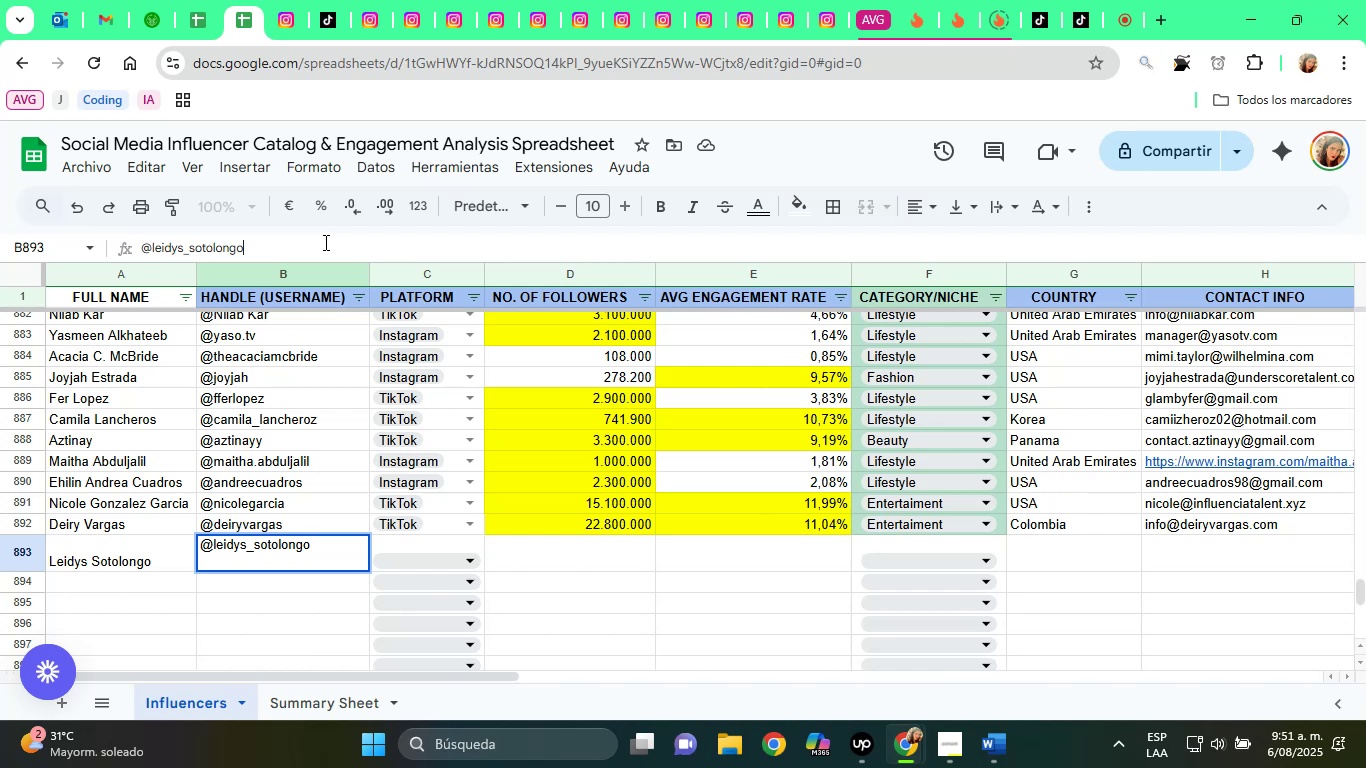 
key(Enter)
 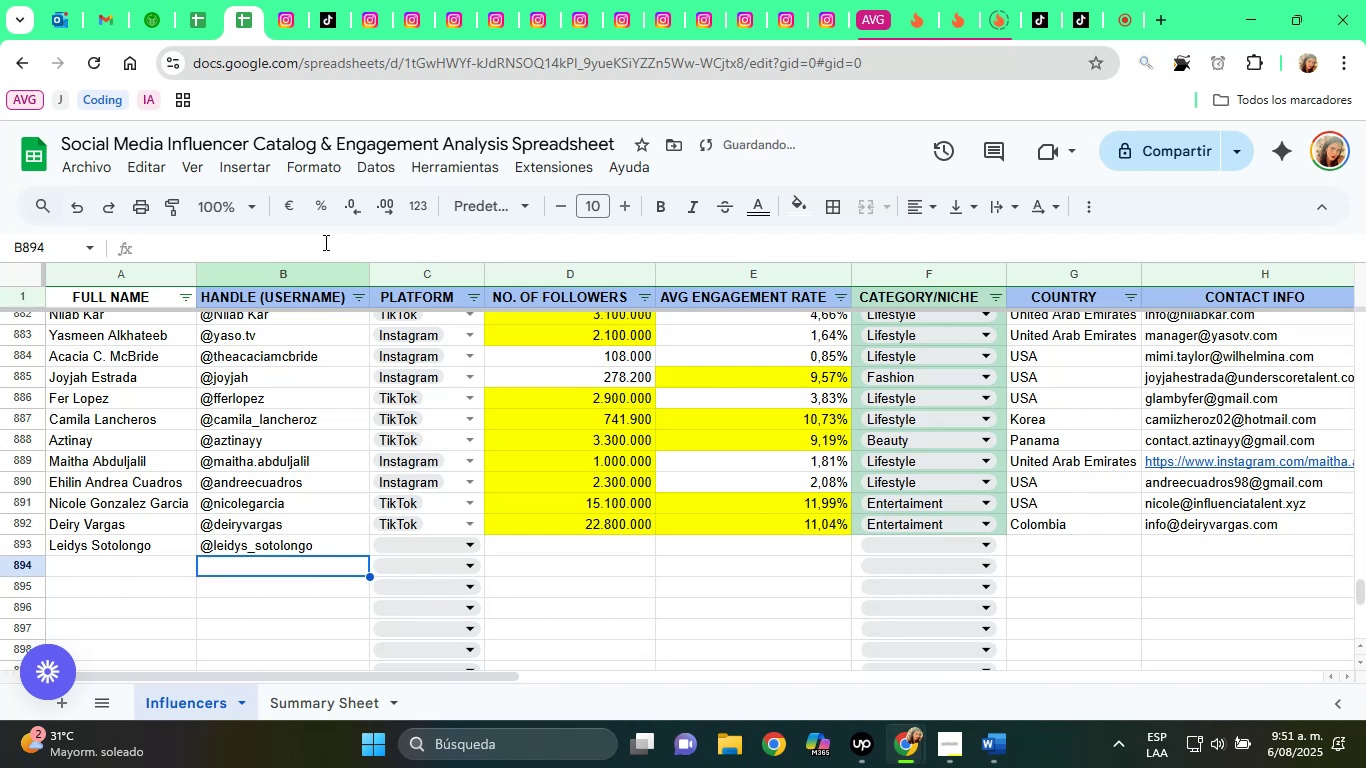 
key(ArrowUp)
 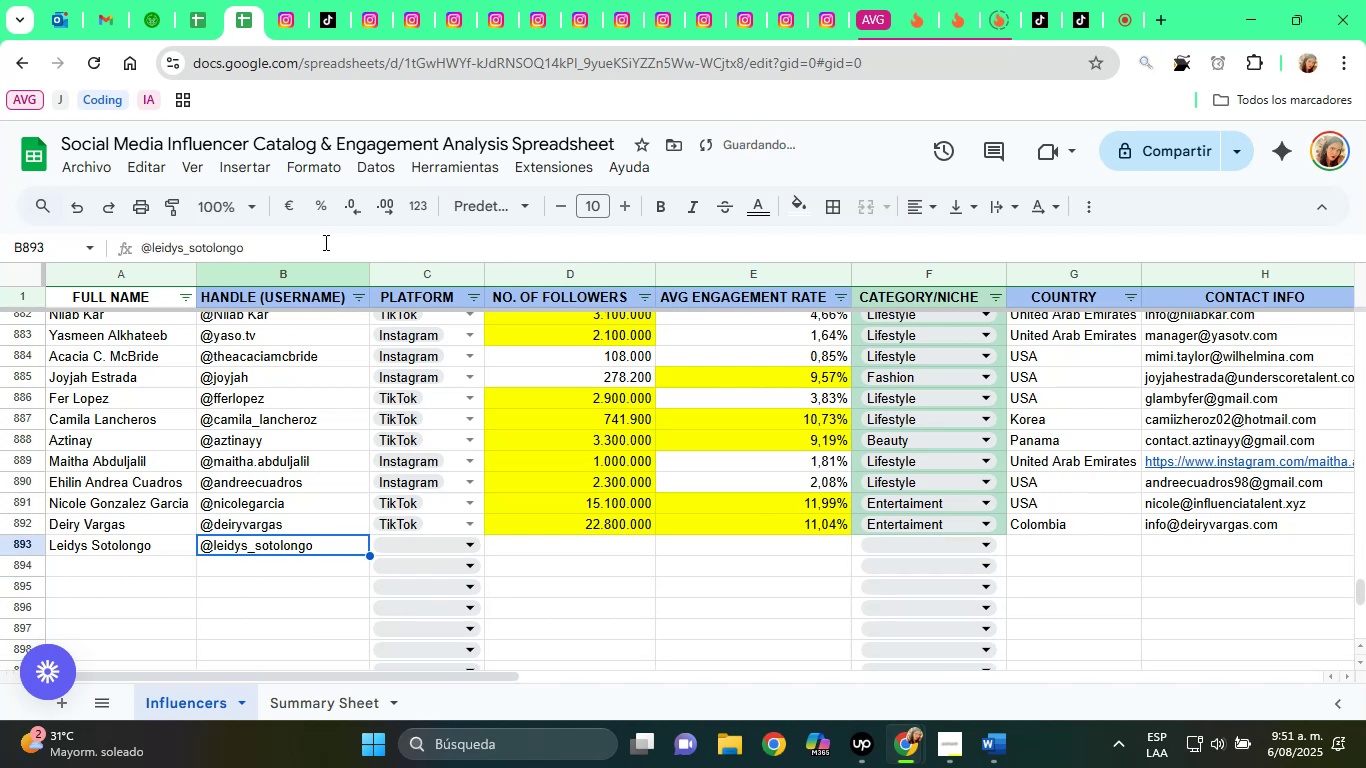 
key(ArrowRight)
 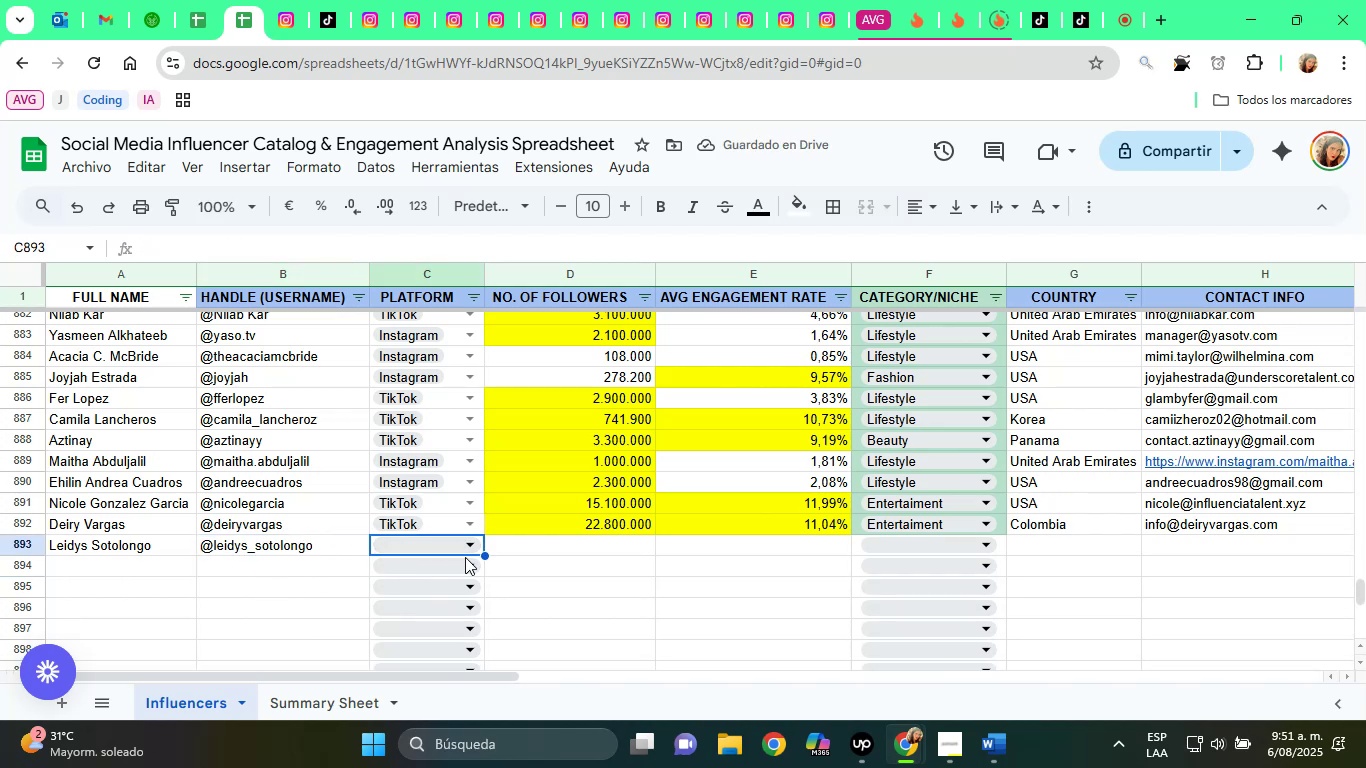 
left_click([458, 549])
 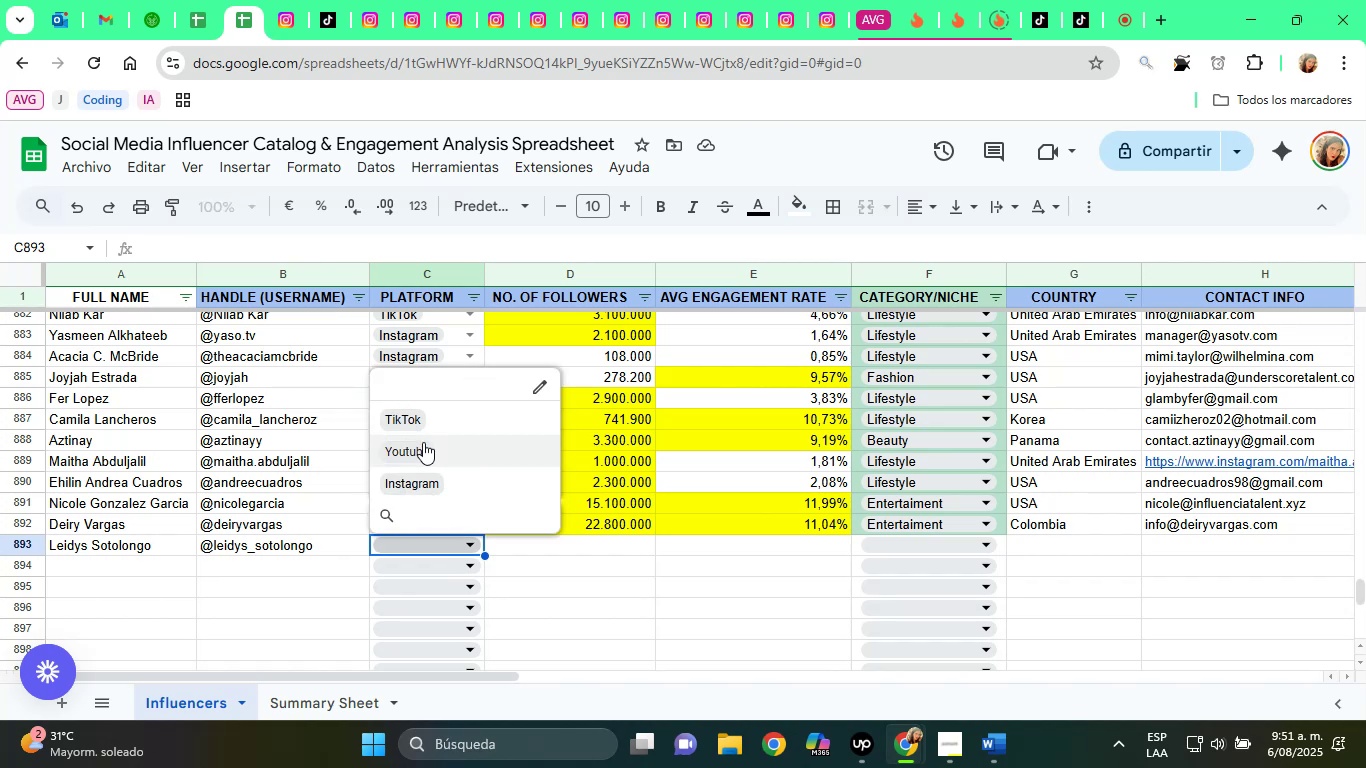 
left_click([394, 422])
 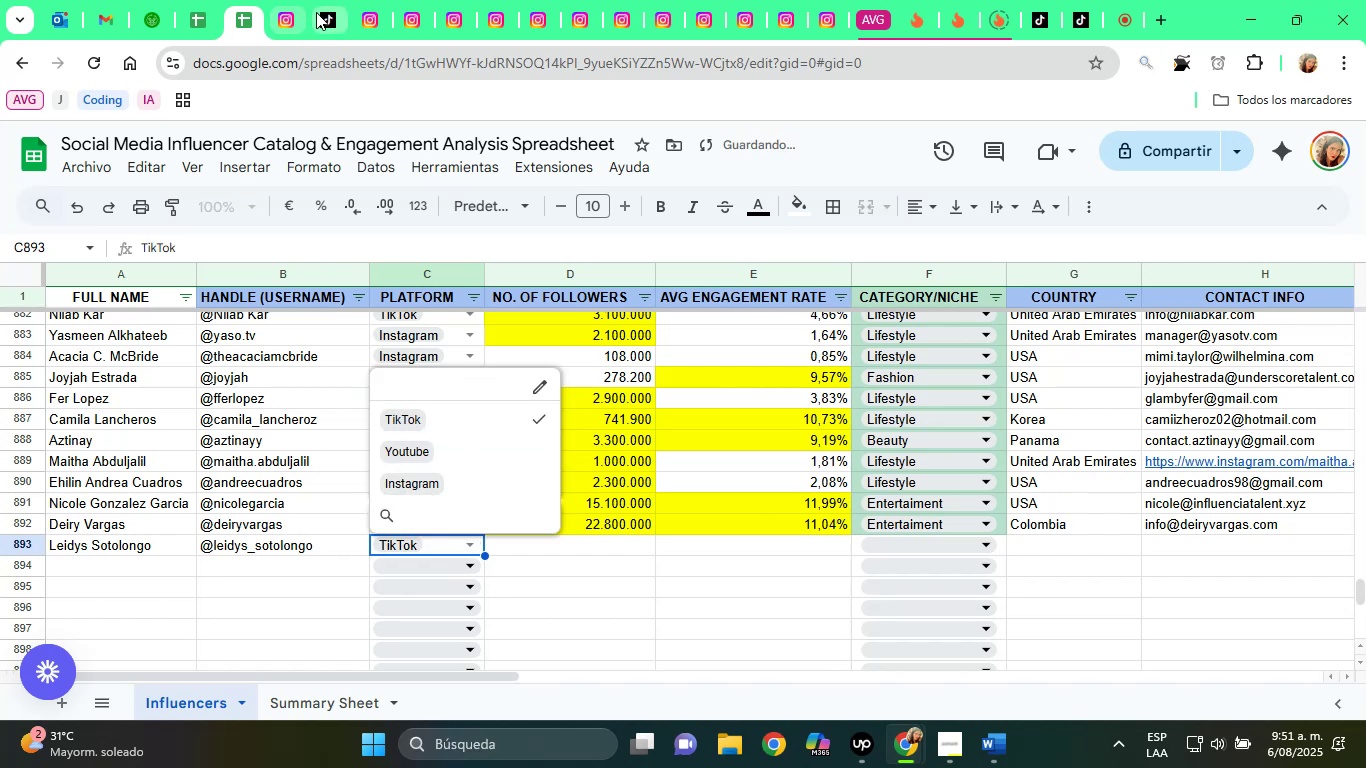 
left_click([316, 12])
 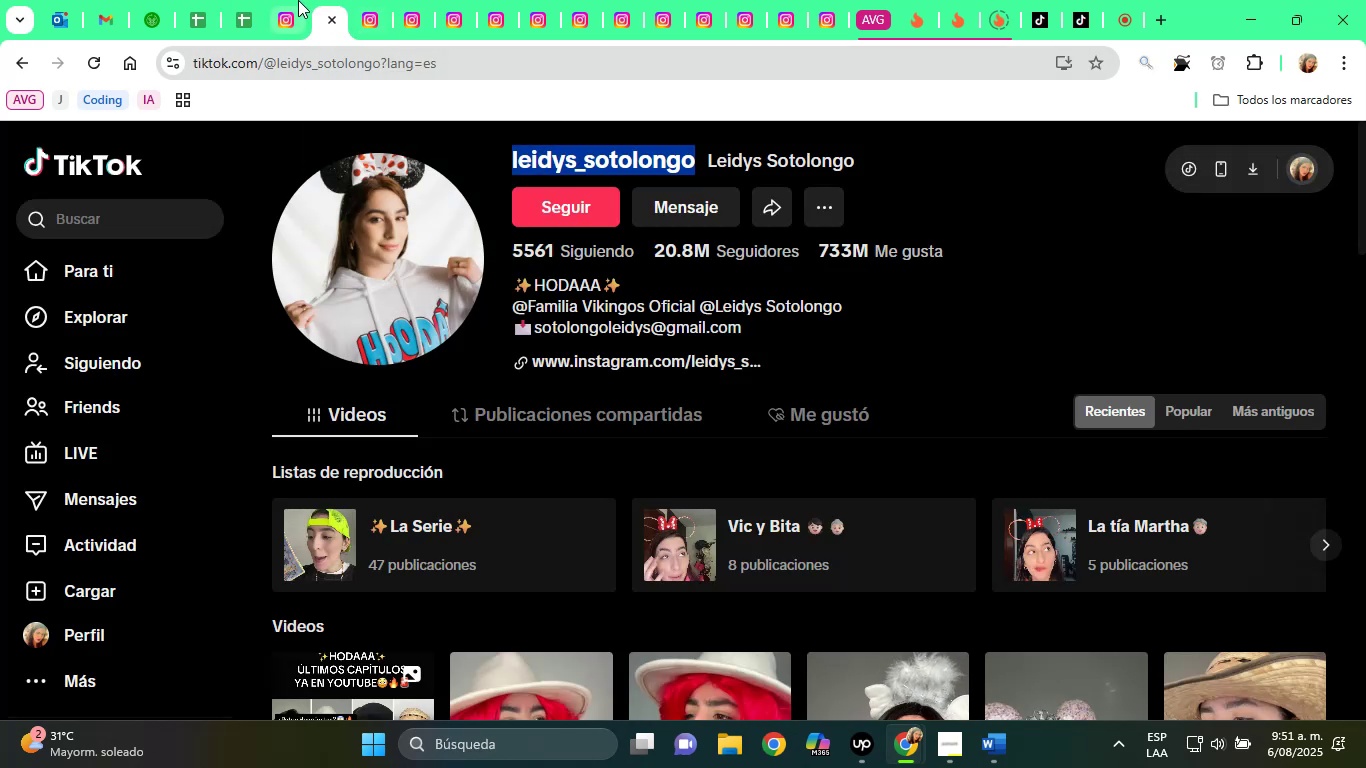 
left_click([248, 0])
 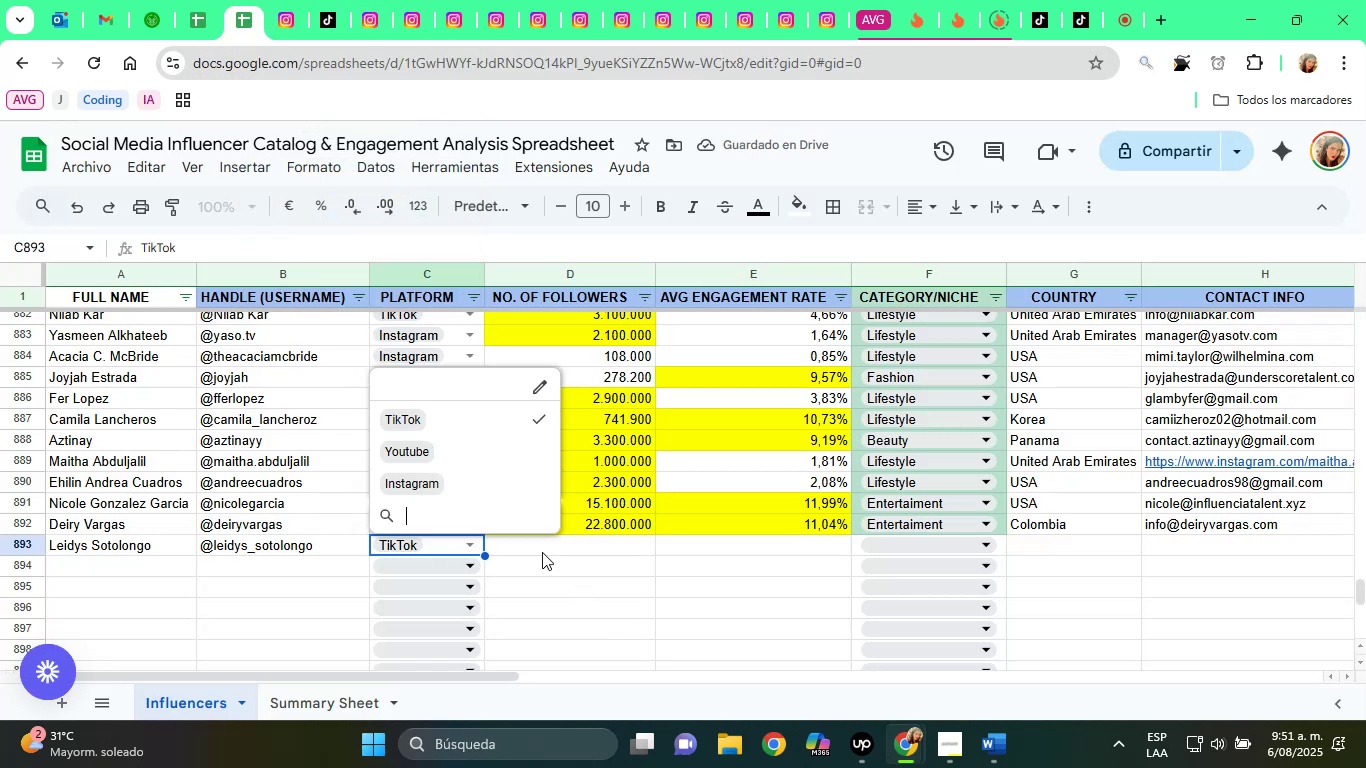 
left_click([548, 554])
 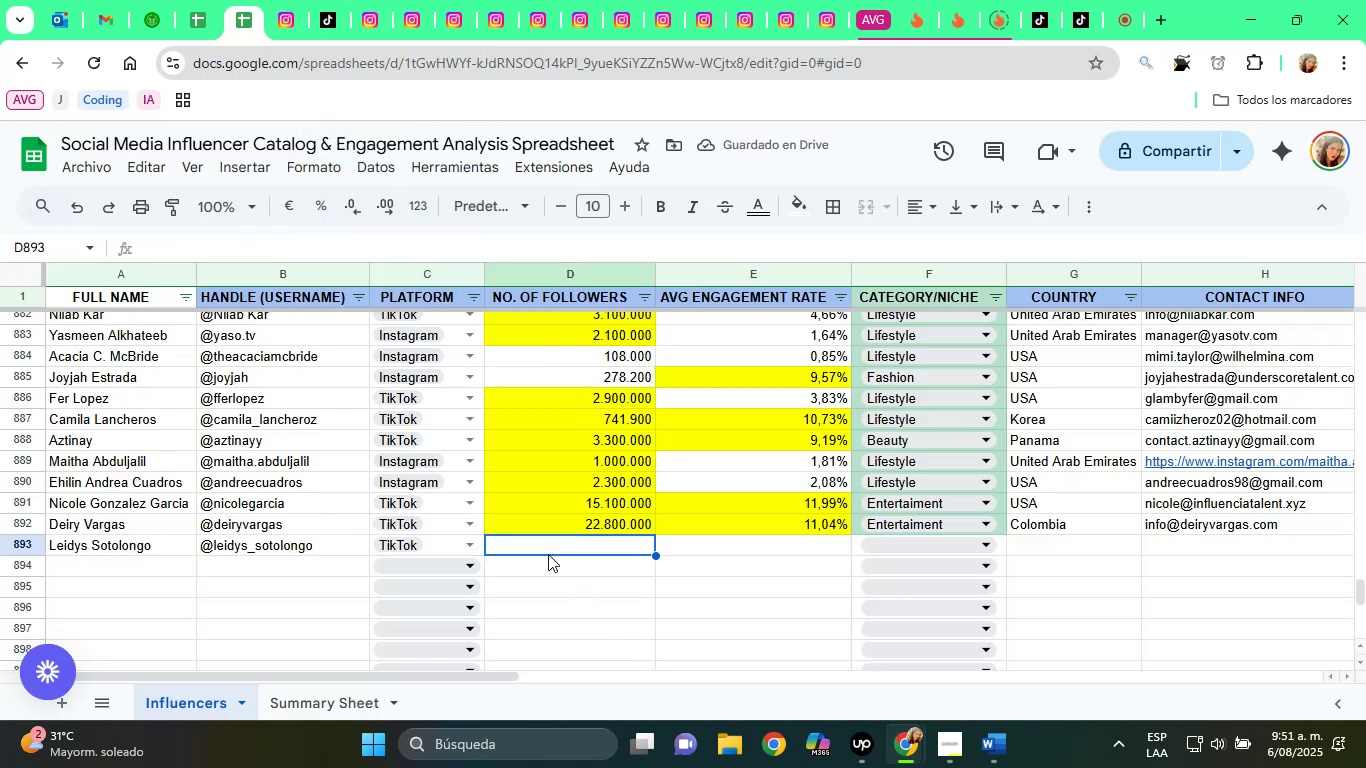 
type(20800000)
key(Tab)
 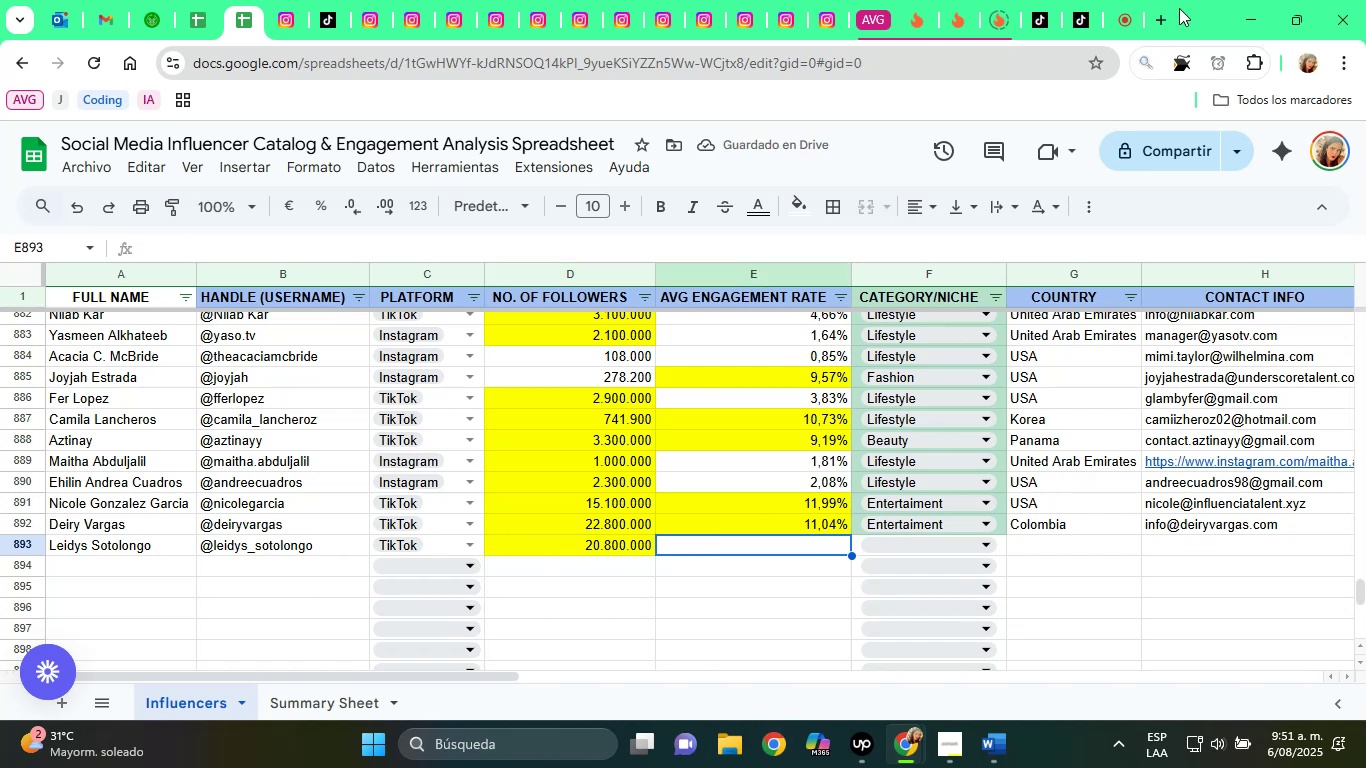 
left_click([976, 0])
 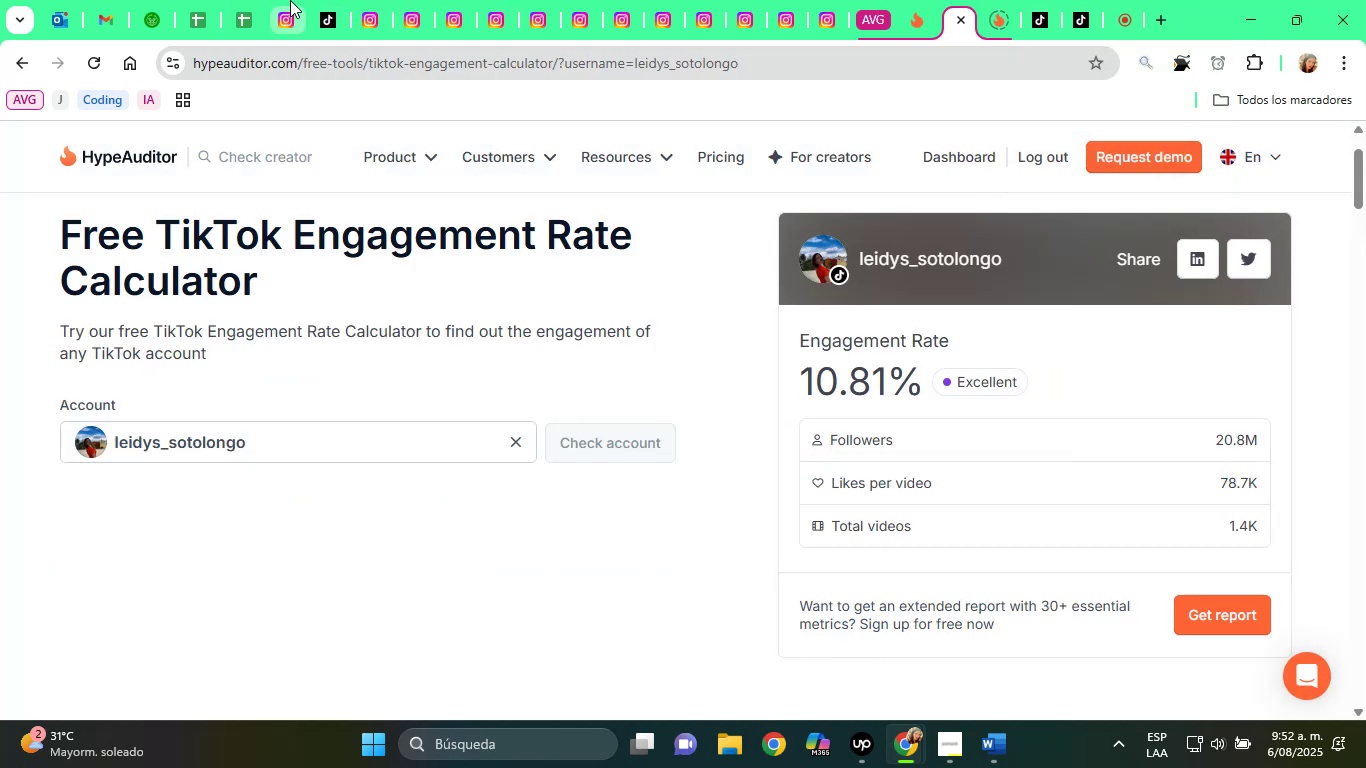 
left_click([237, 0])
 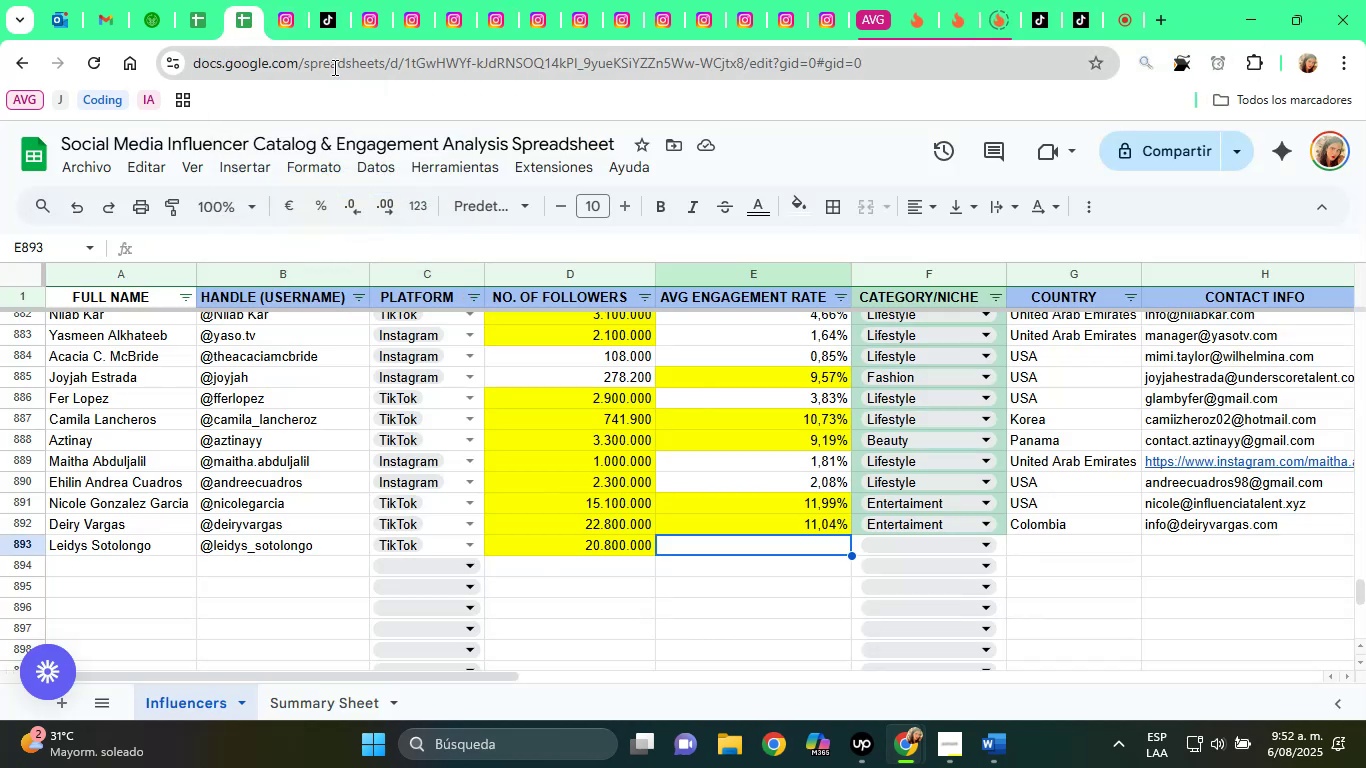 
type(10,81%)
 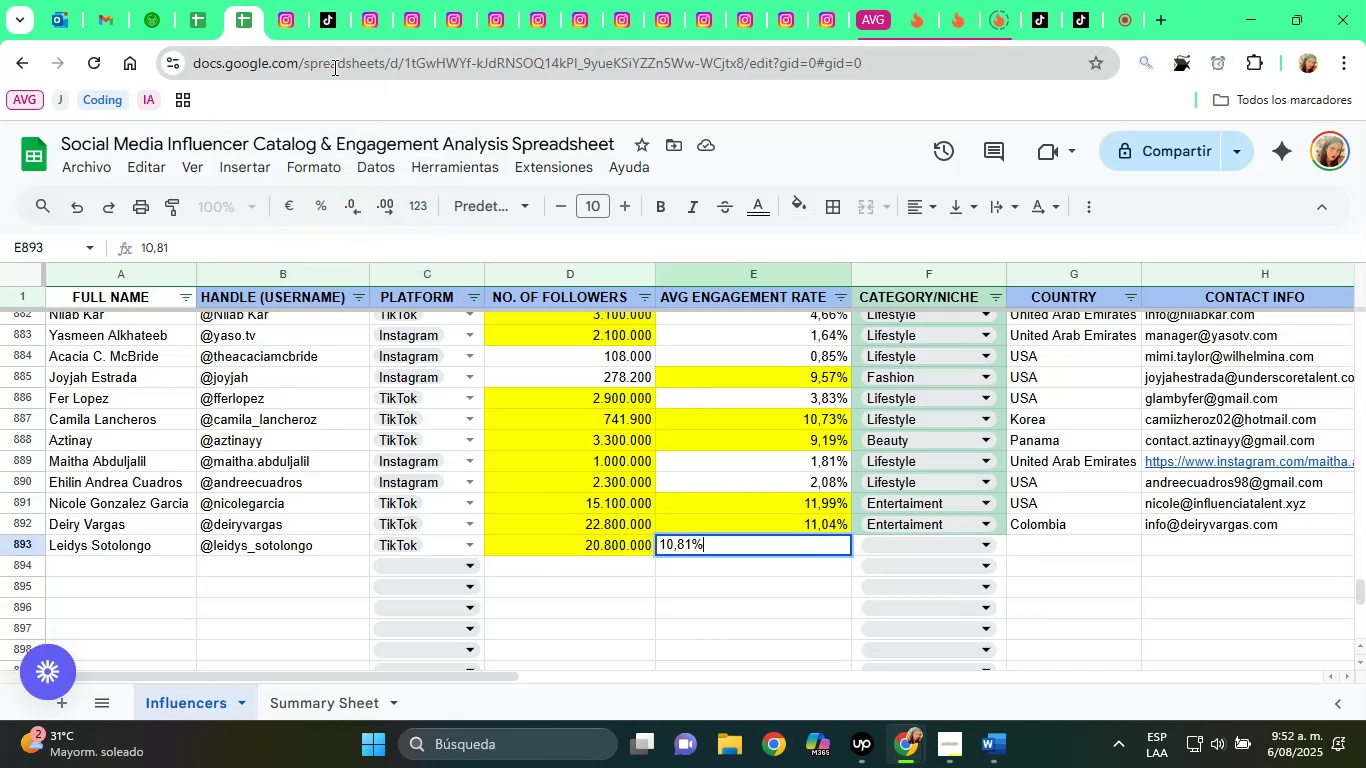 
key(Enter)
 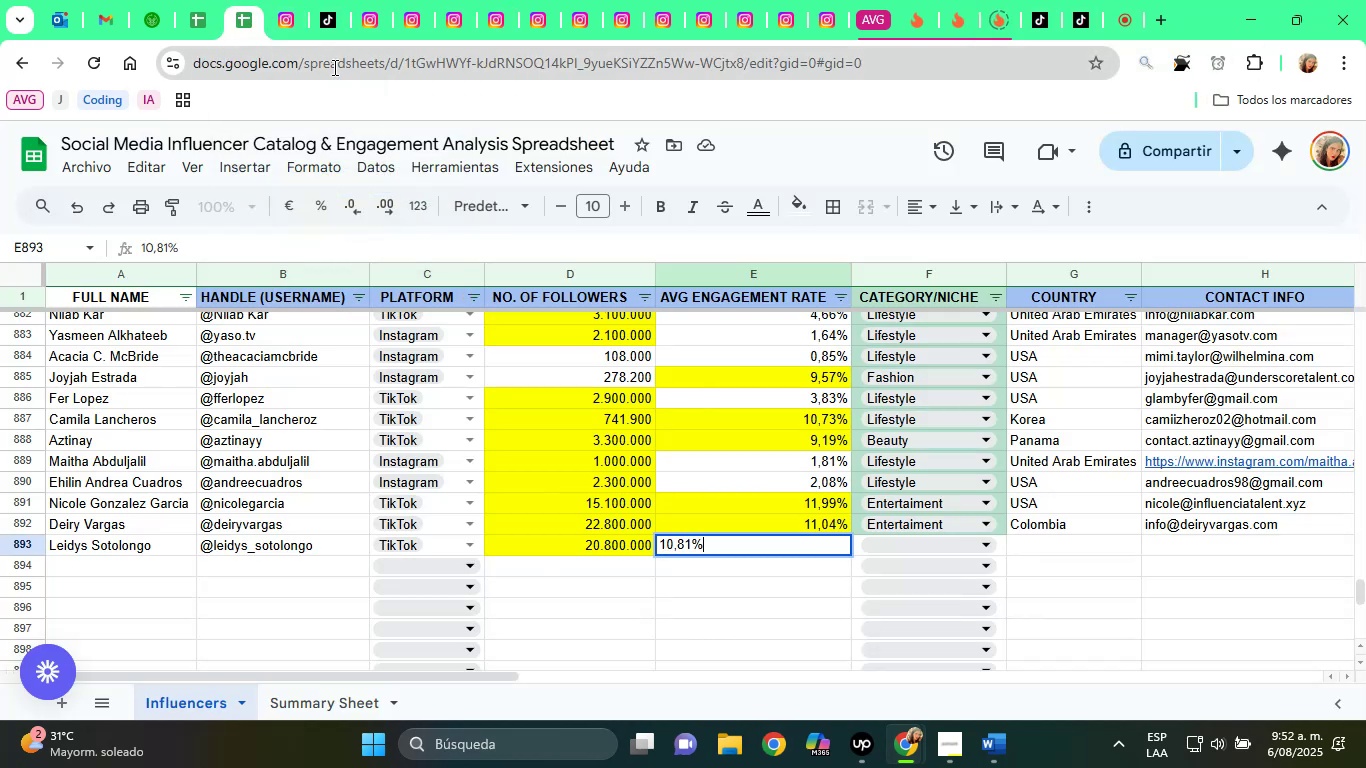 
key(ArrowUp)
 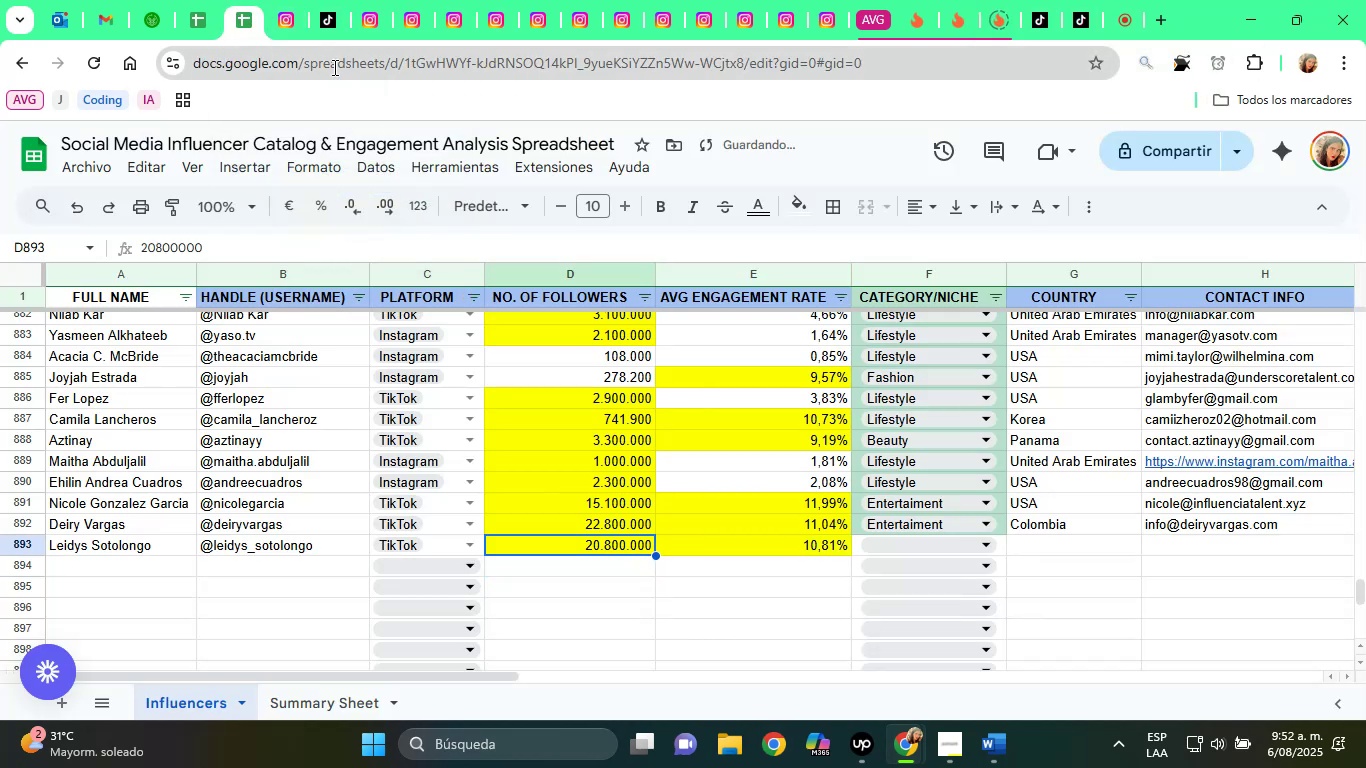 
key(ArrowRight)
 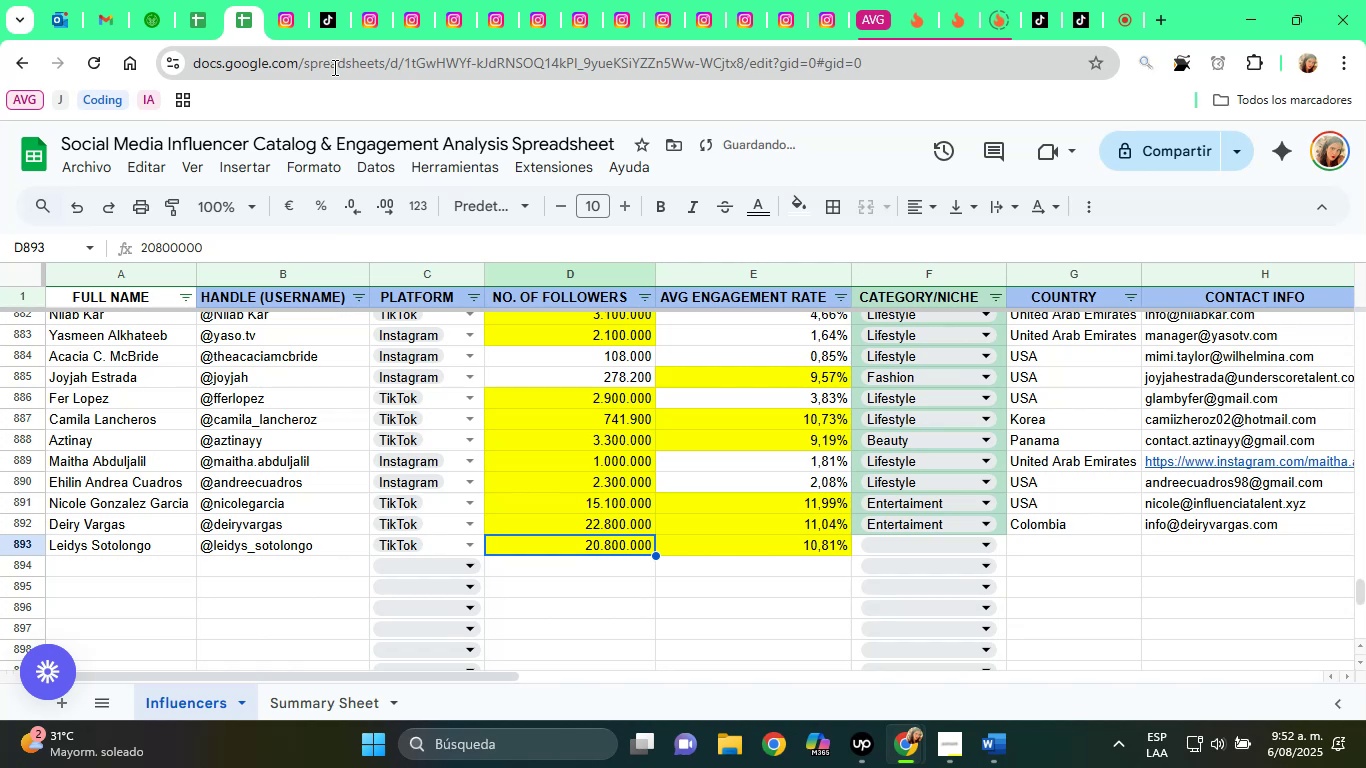 
key(ArrowRight)
 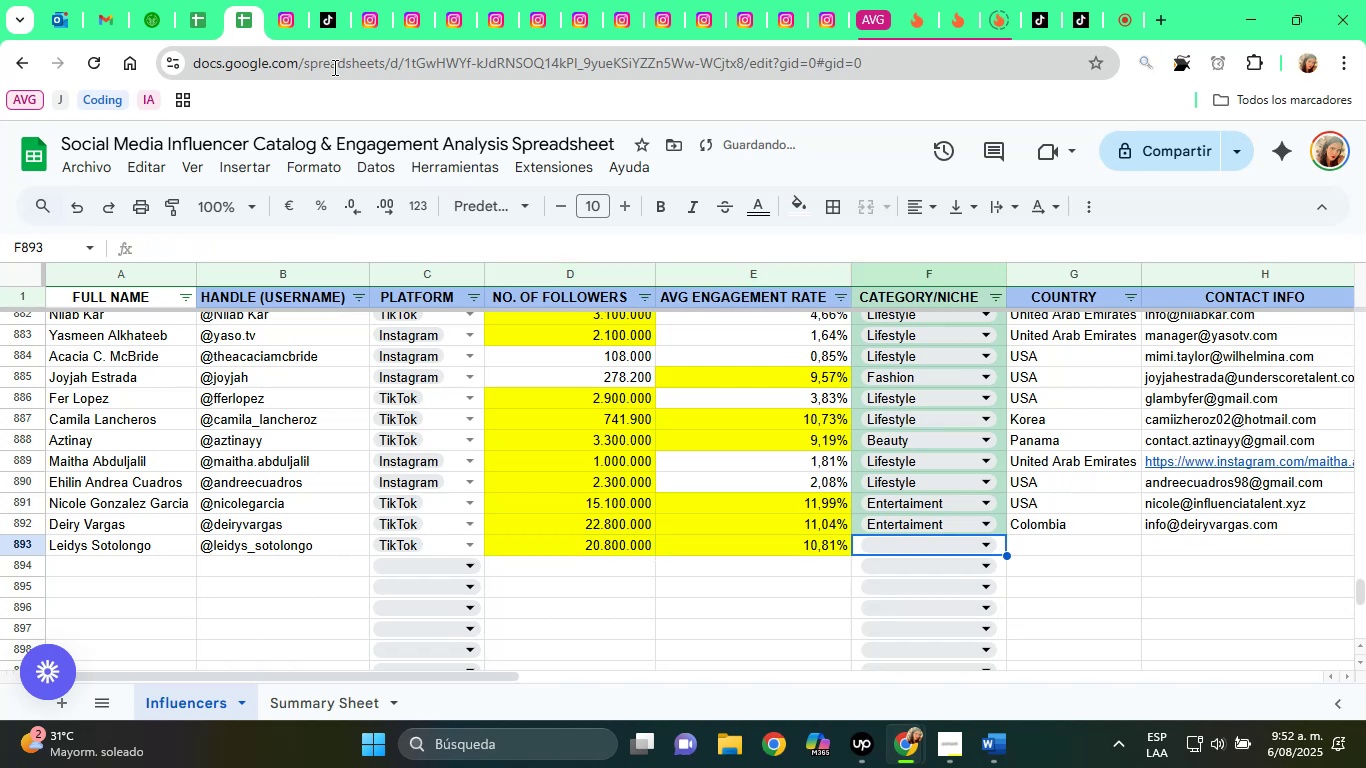 
key(E)
 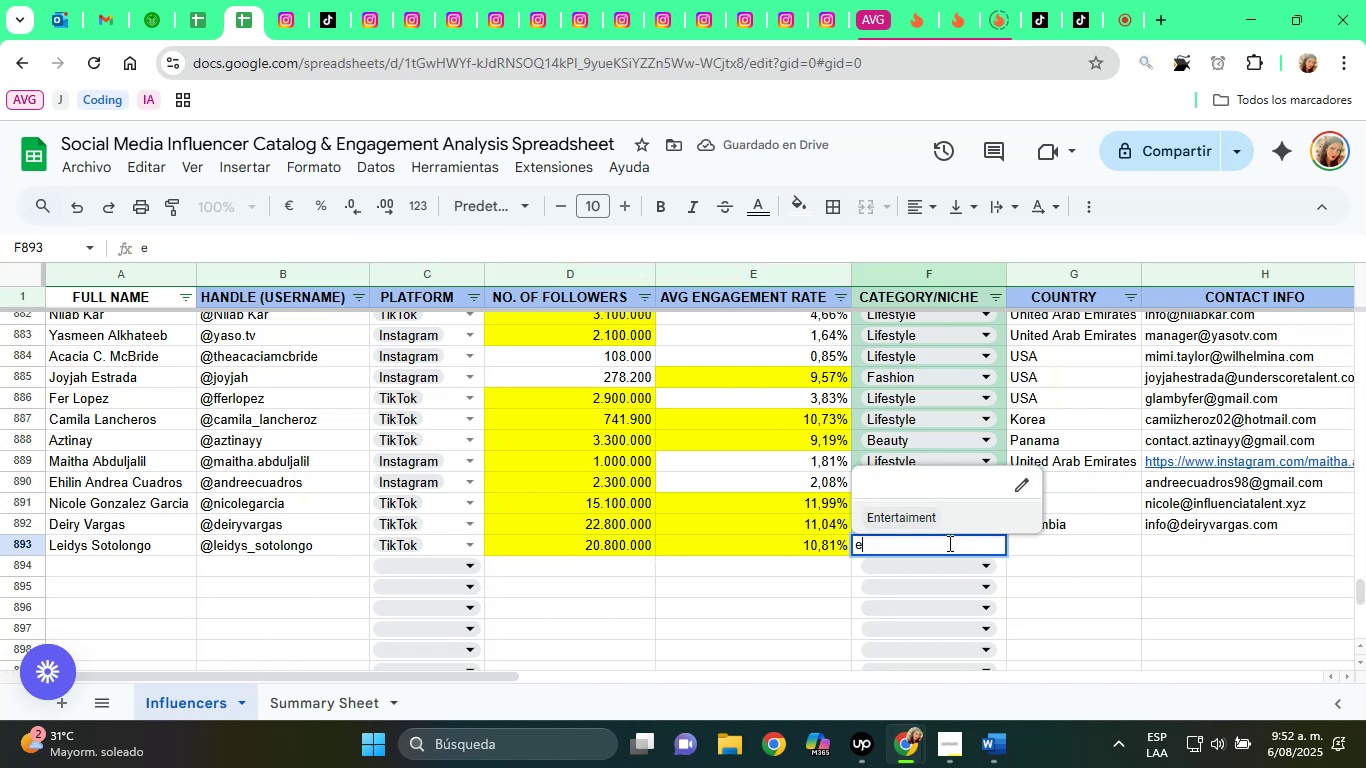 
left_click([893, 524])
 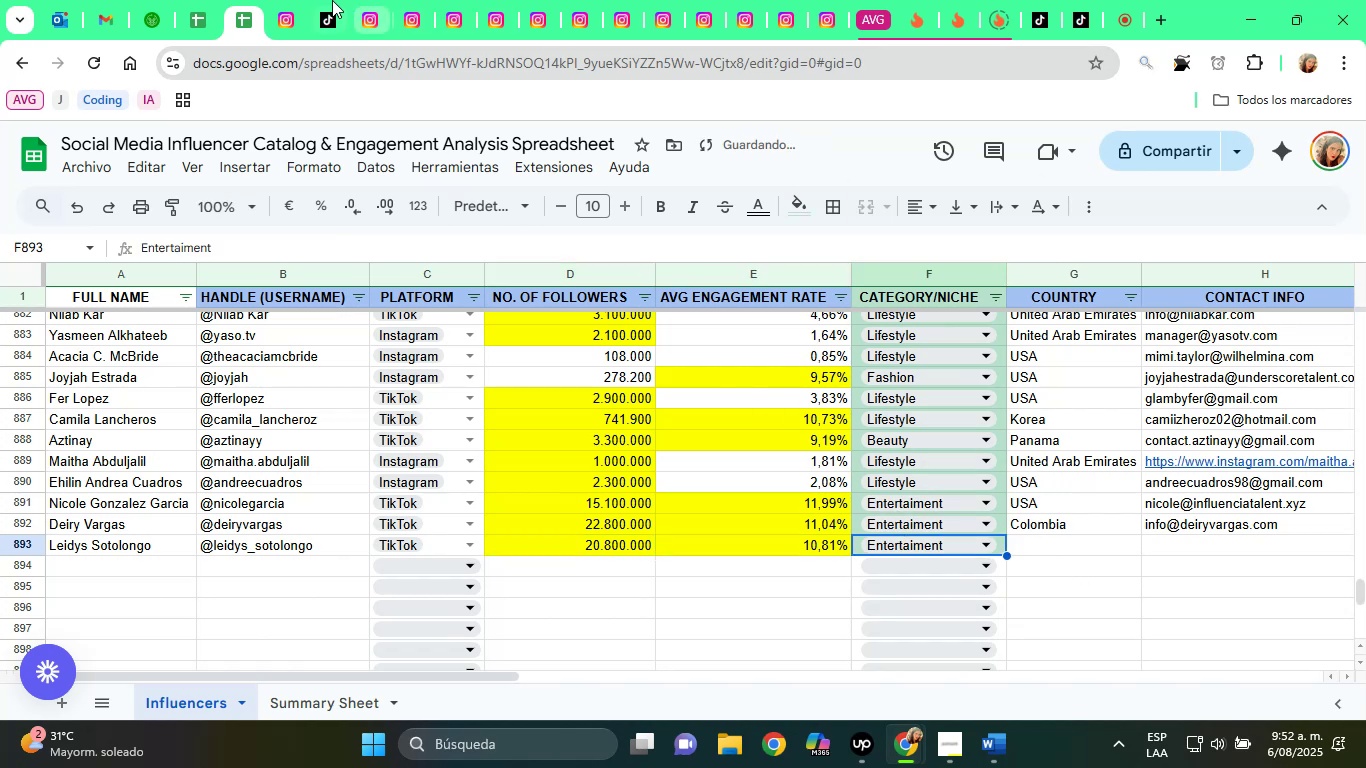 
left_click([290, 0])
 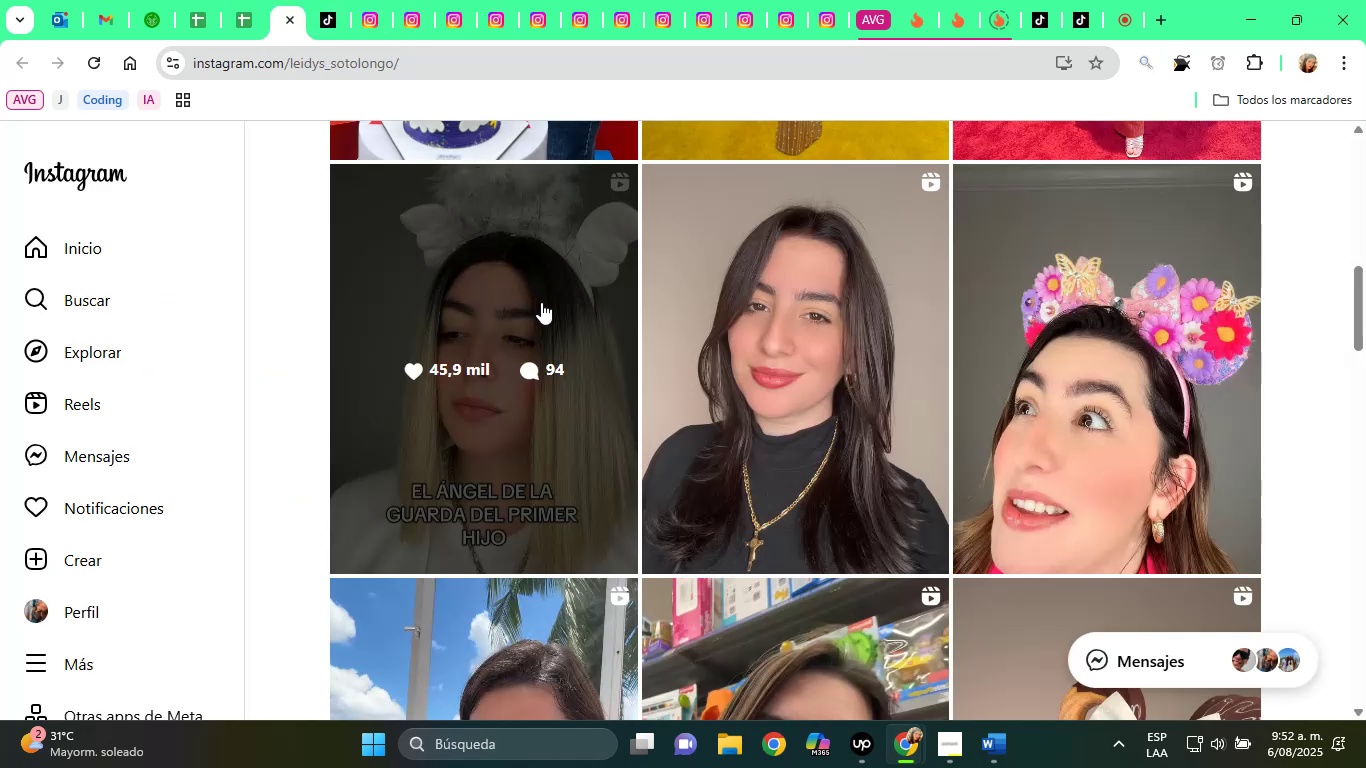 
scroll: coordinate [763, 394], scroll_direction: up, amount: 11.0
 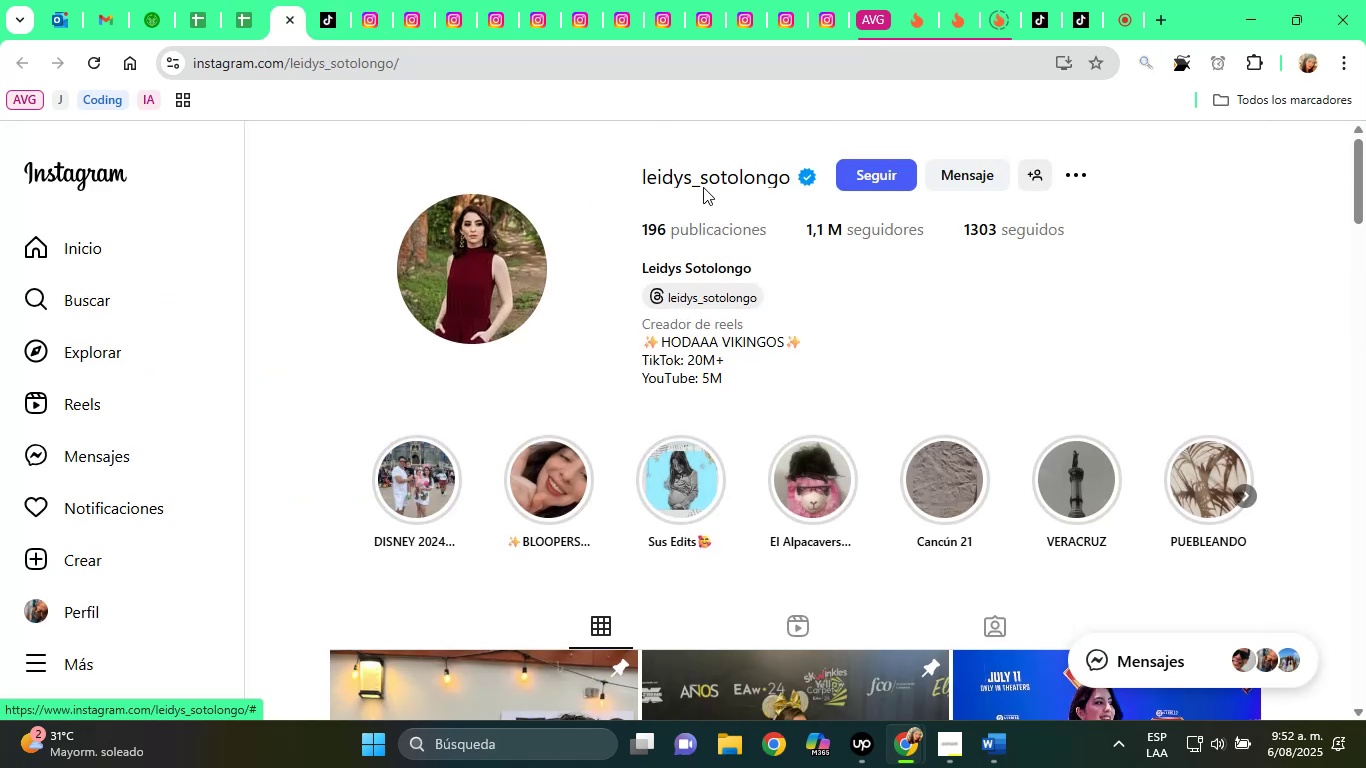 
left_click([697, 169])
 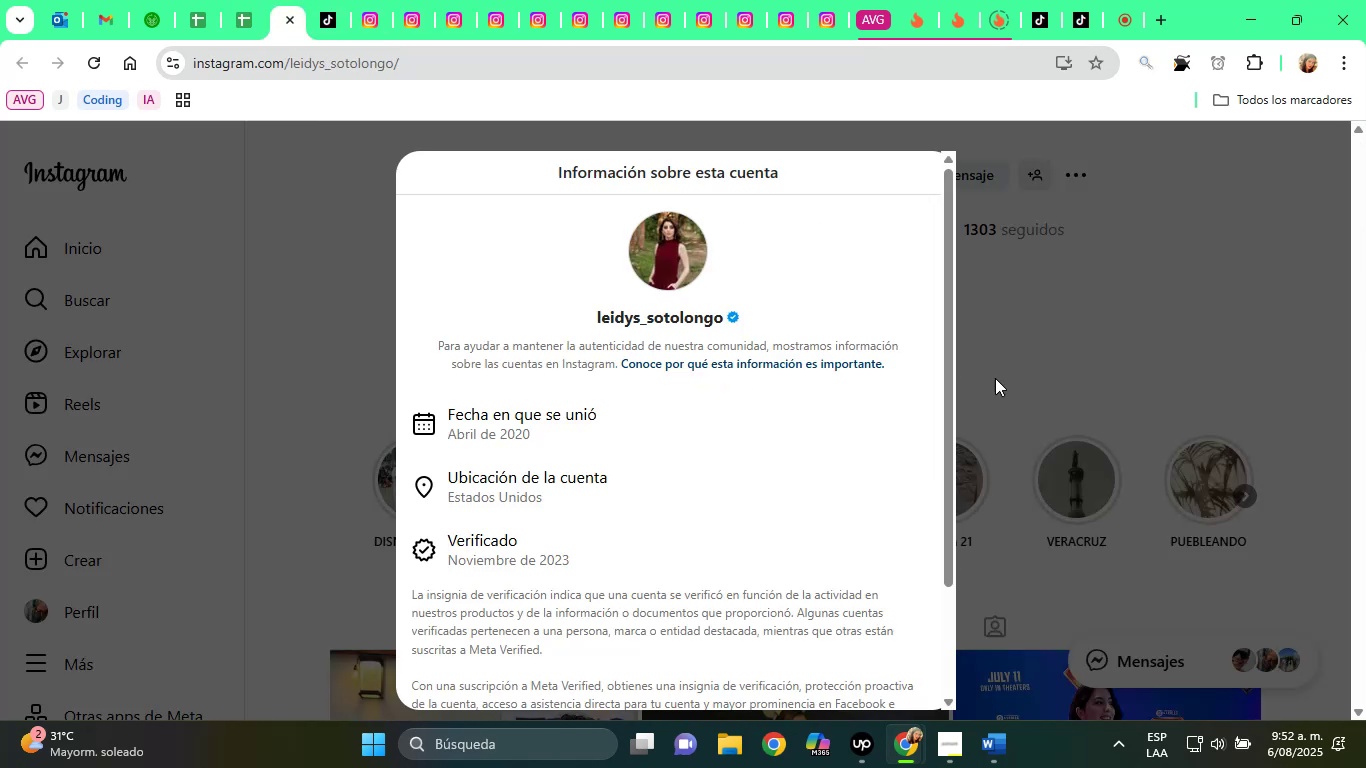 
left_click([999, 368])
 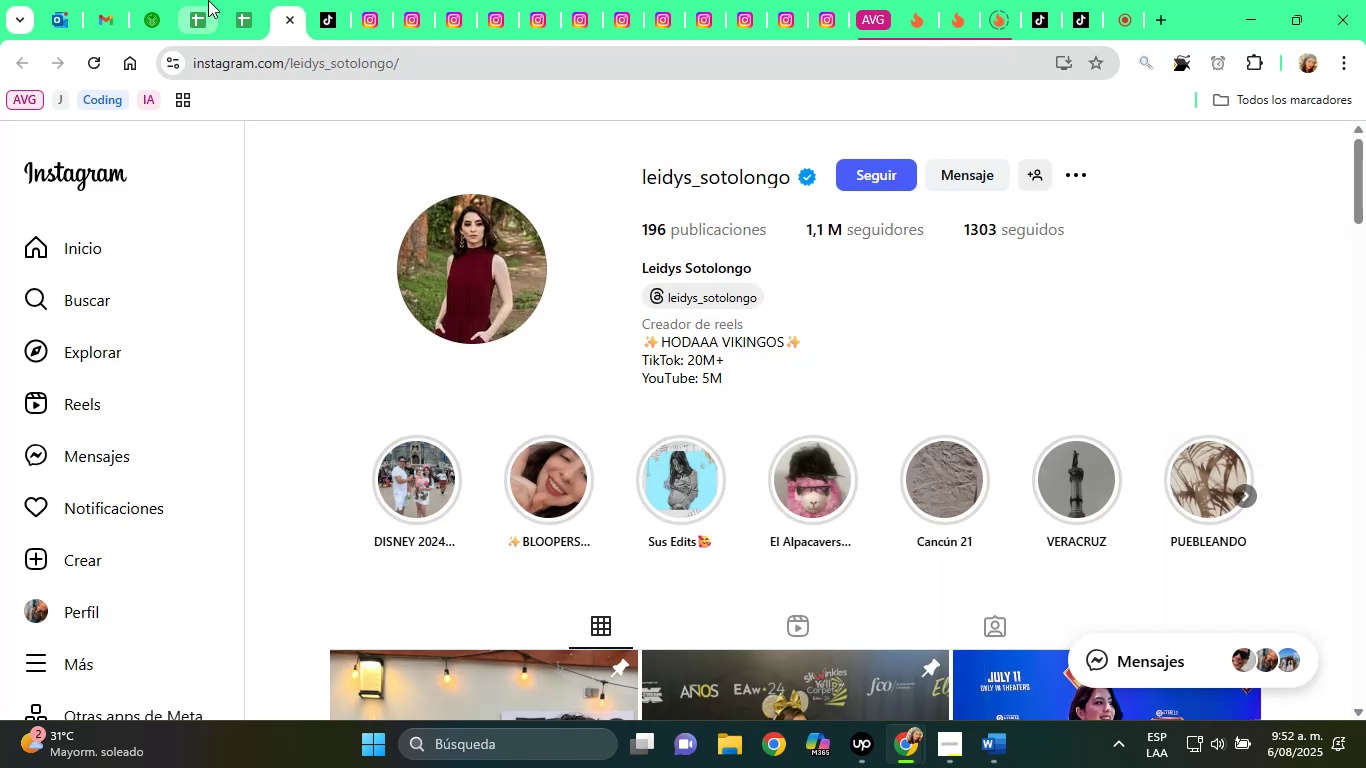 
left_click([230, 0])
 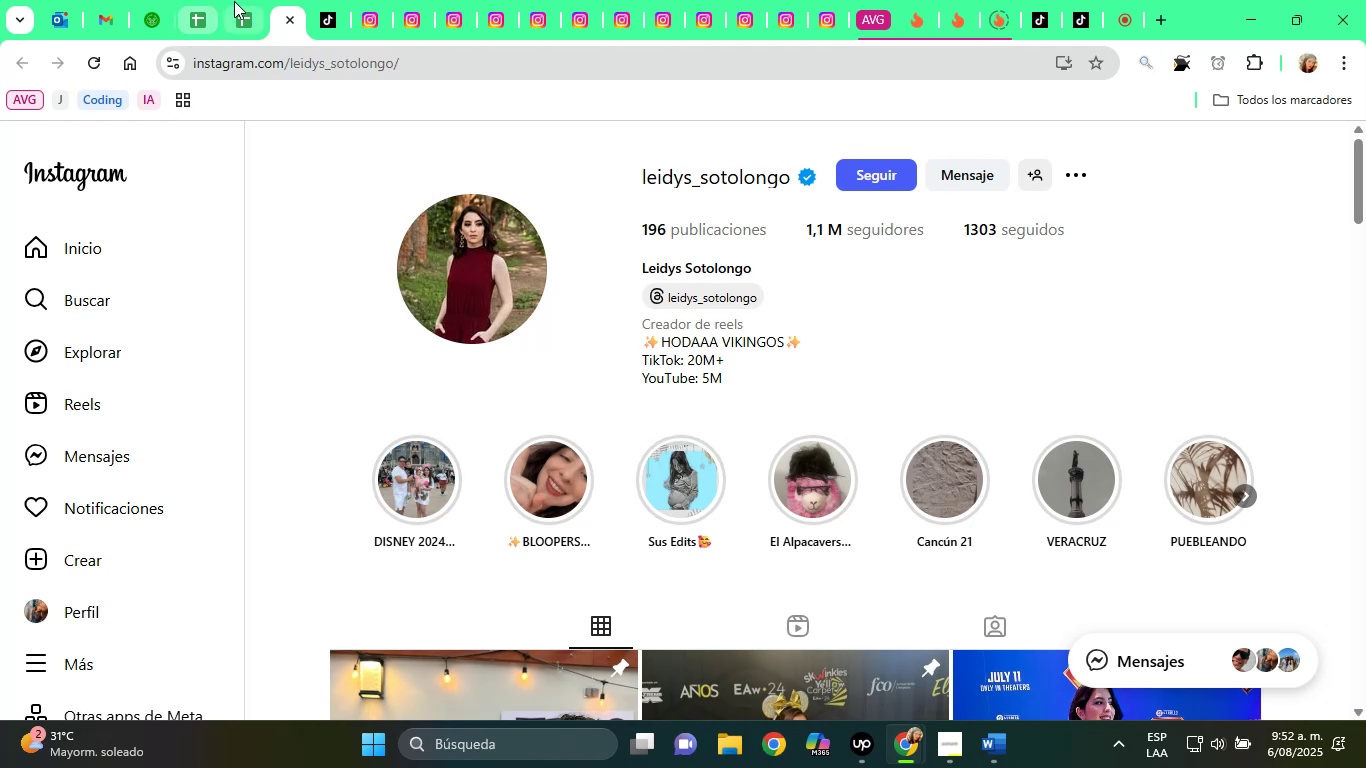 
left_click([234, 2])
 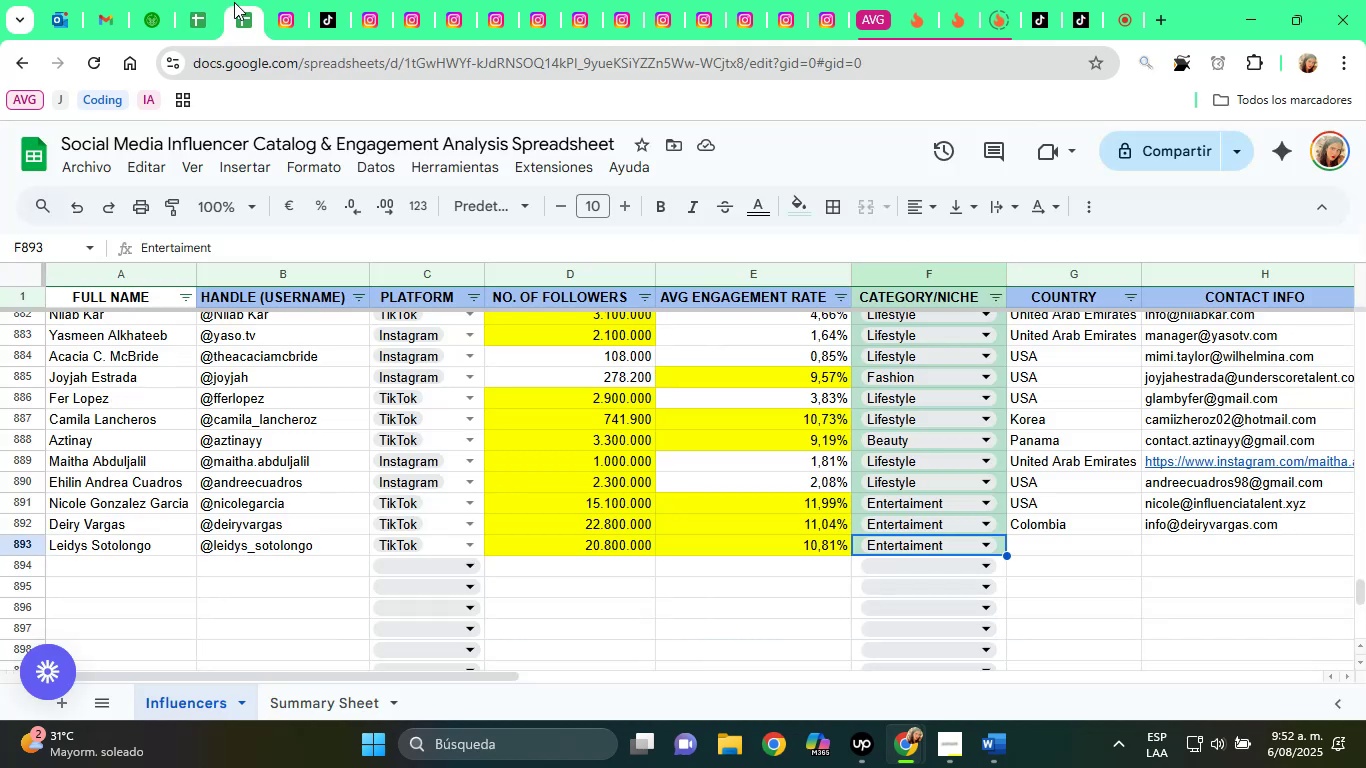 
key(ArrowRight)
 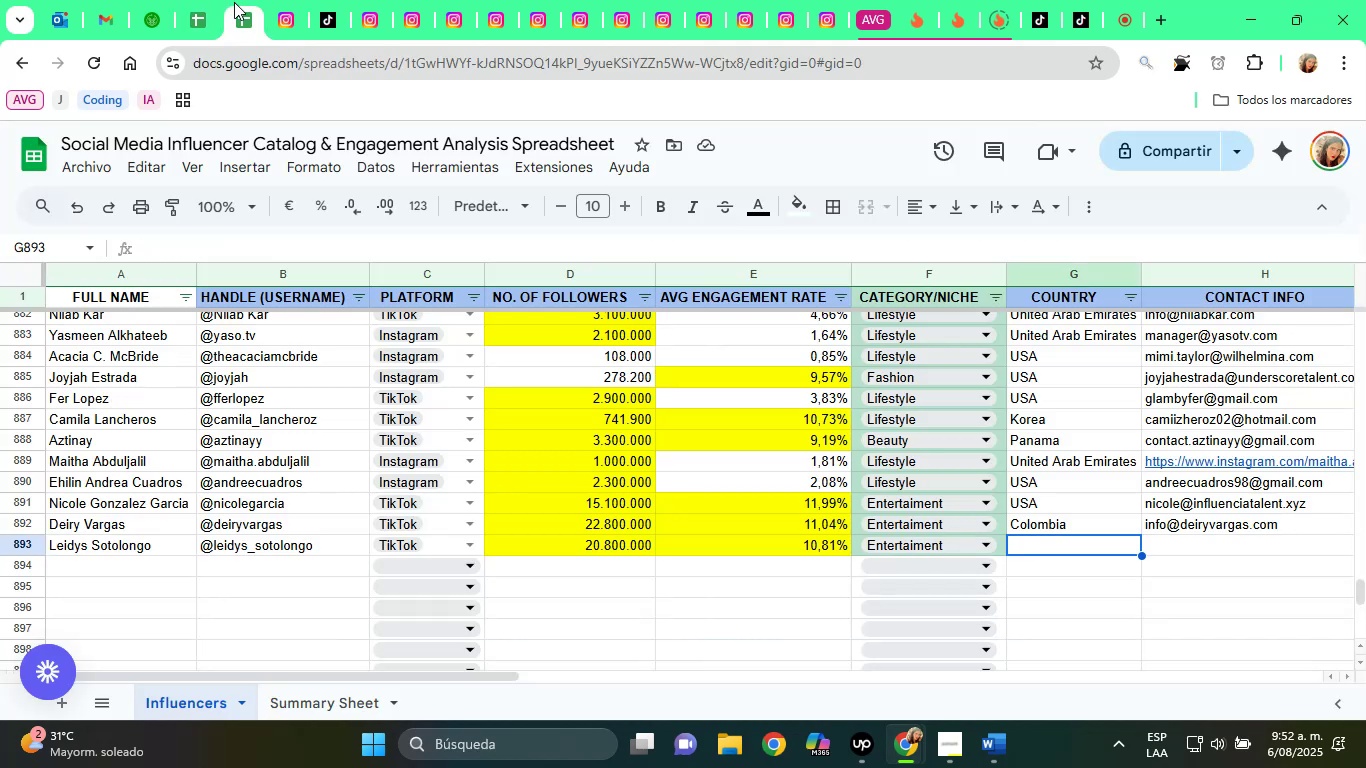 
type(USA)
key(Tab)
 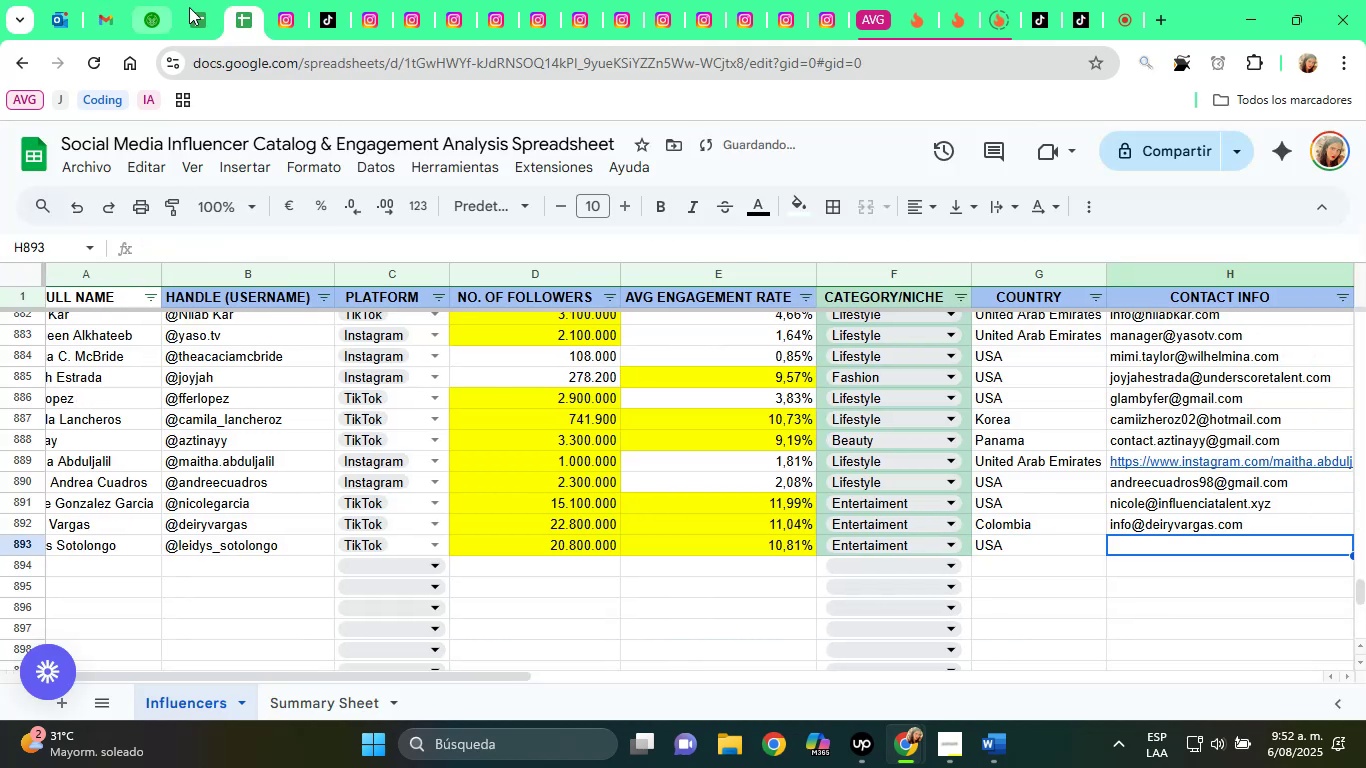 
left_click([307, 13])
 